 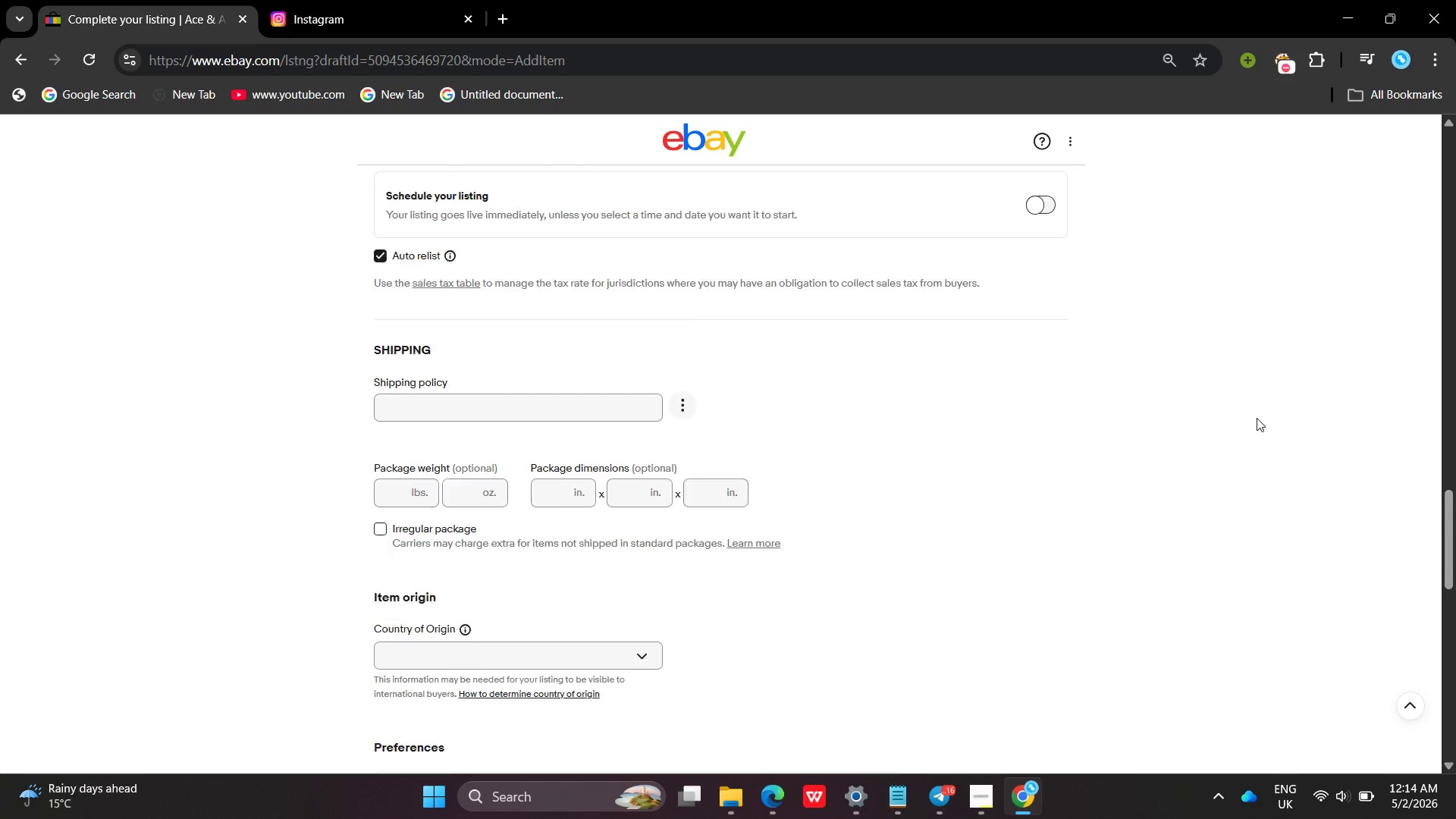 
left_click([852, 464])
 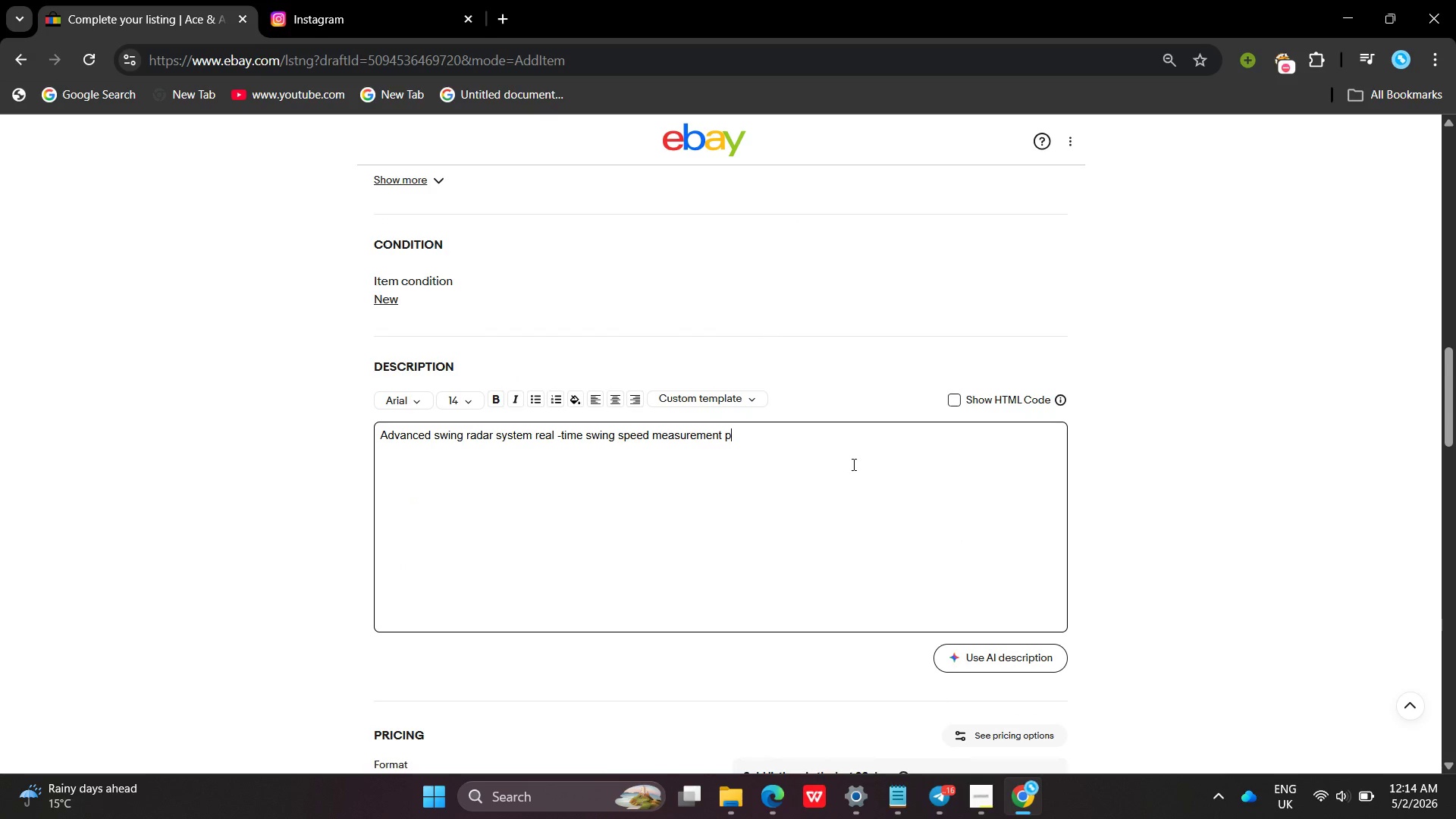 
type(performance tracking .)
 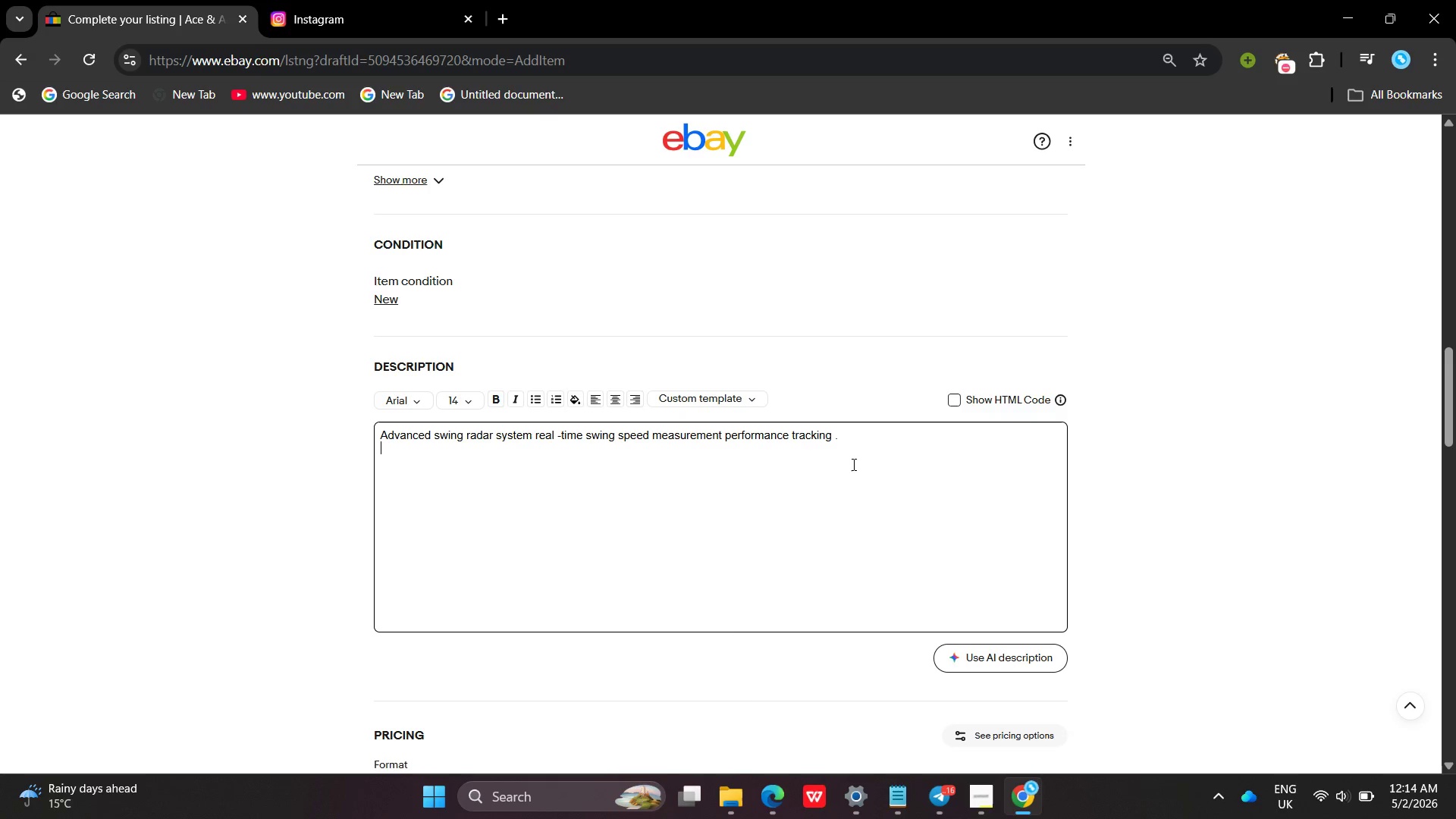 
key(Enter)
 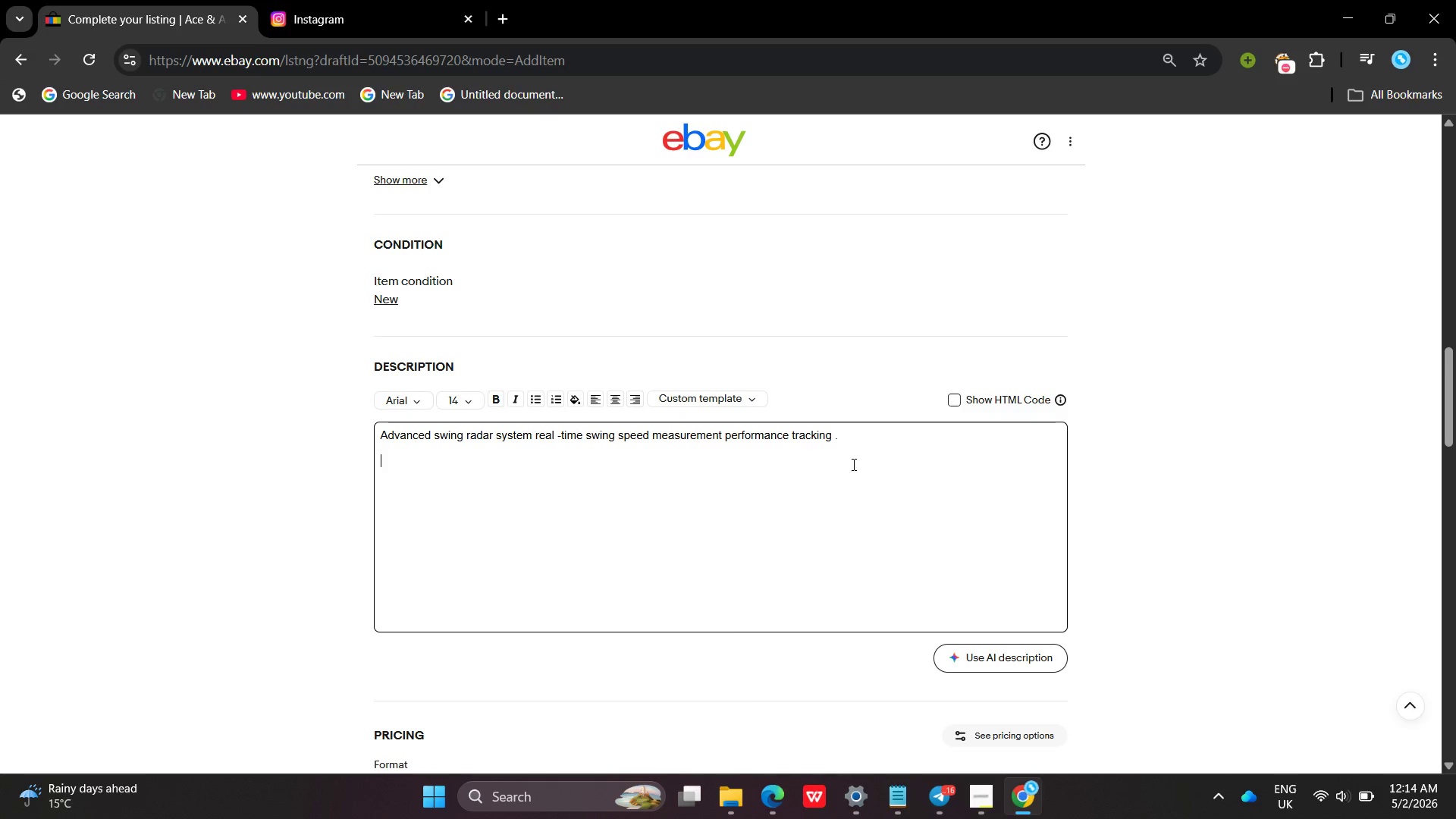 
key(Enter)
 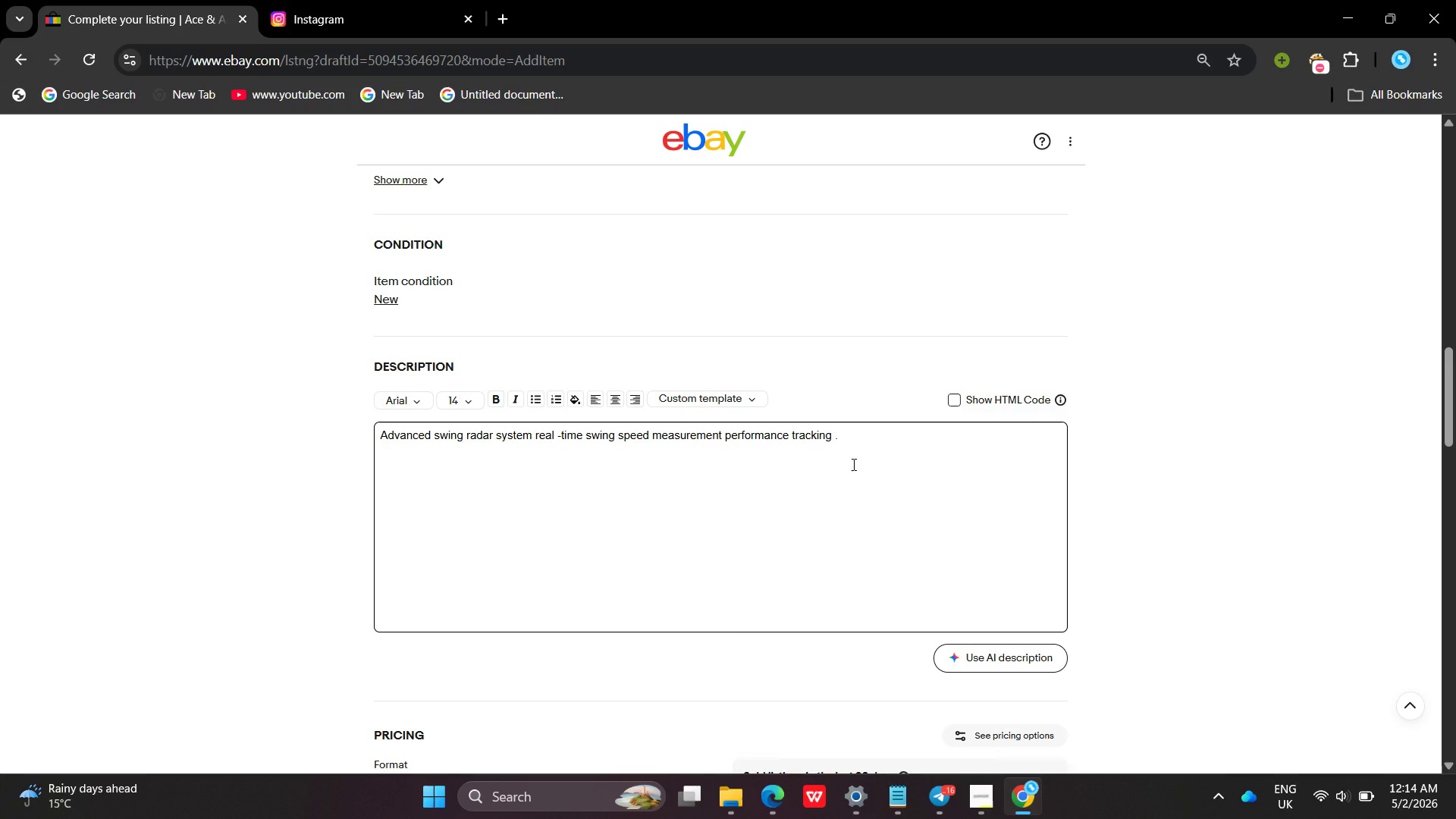 
wait(39.67)
 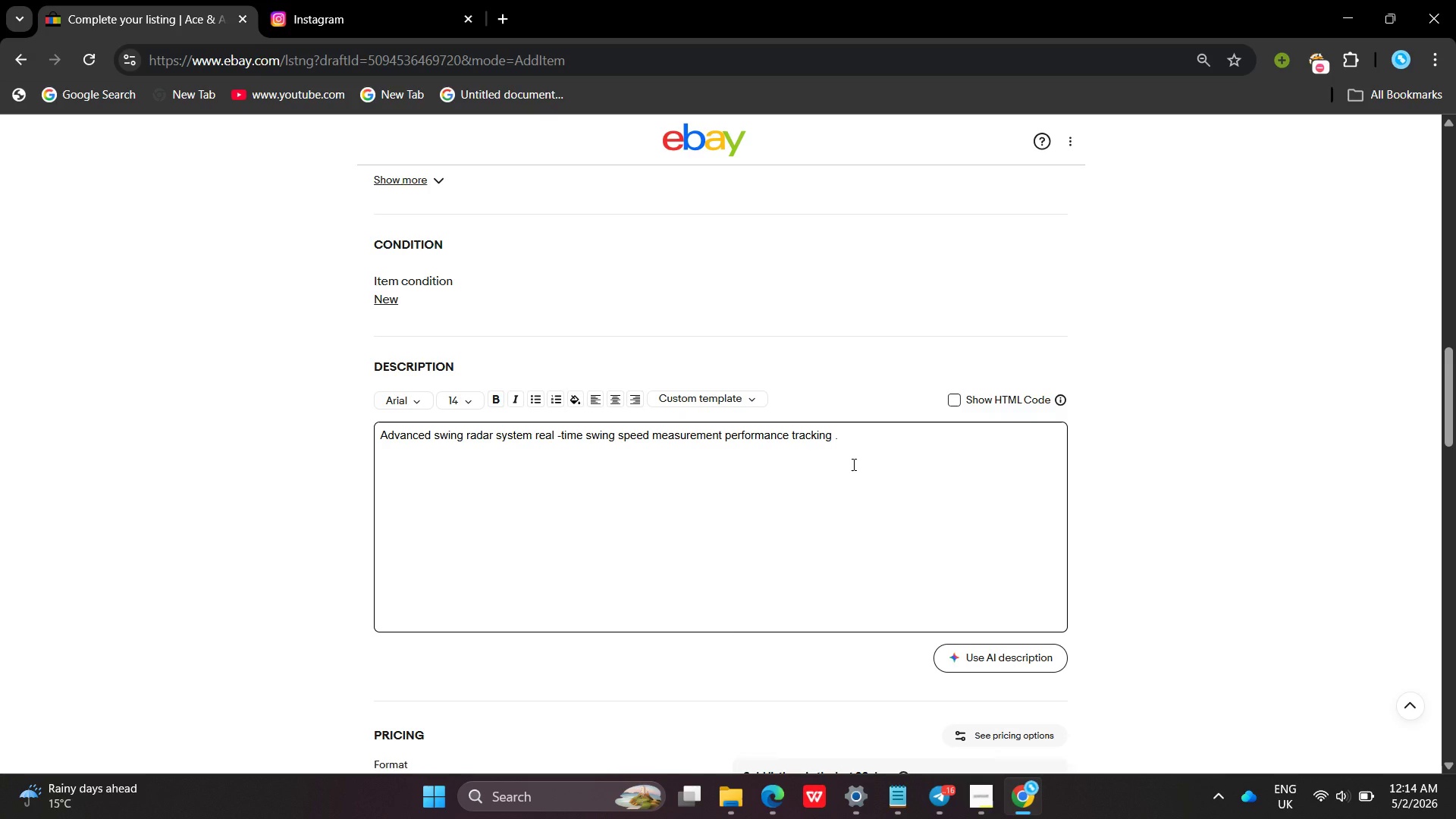 
type(Wha`)
key(Backspace)
type(t`s in the box [VolumeUp][VolumeUp][VolumeUp][VolumeUp])
 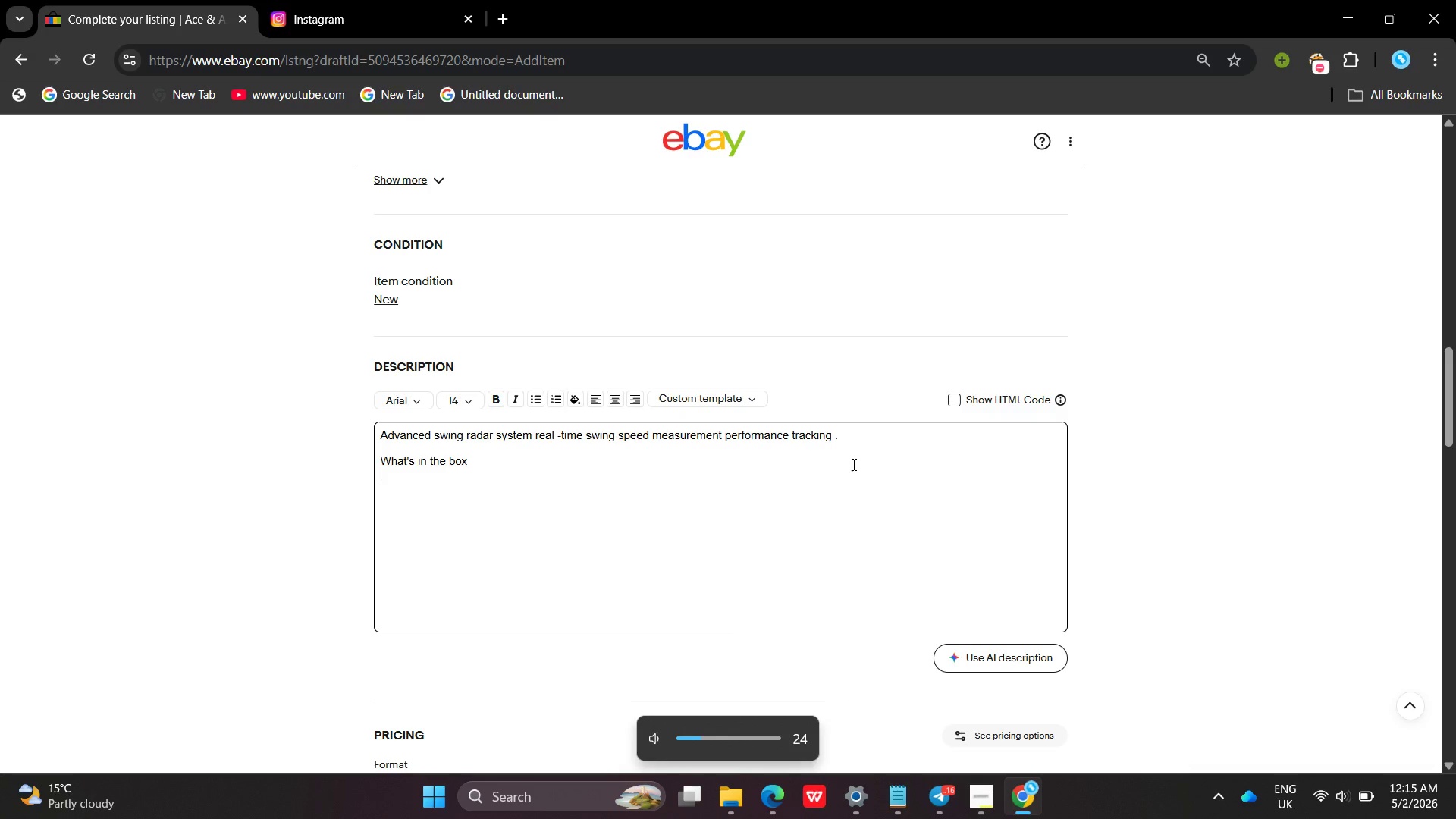 
key(Enter)
 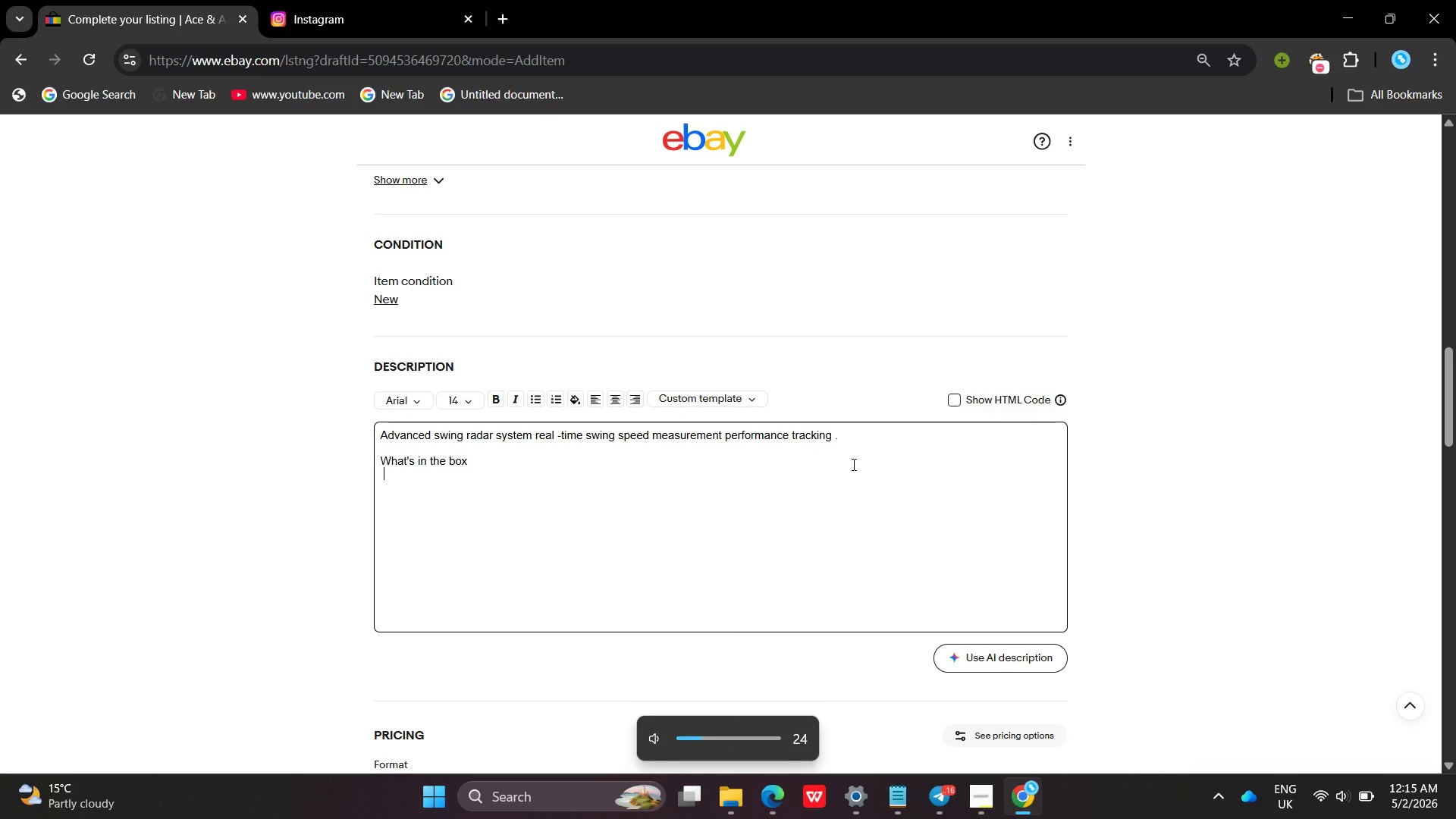 
type( Radar unit )
 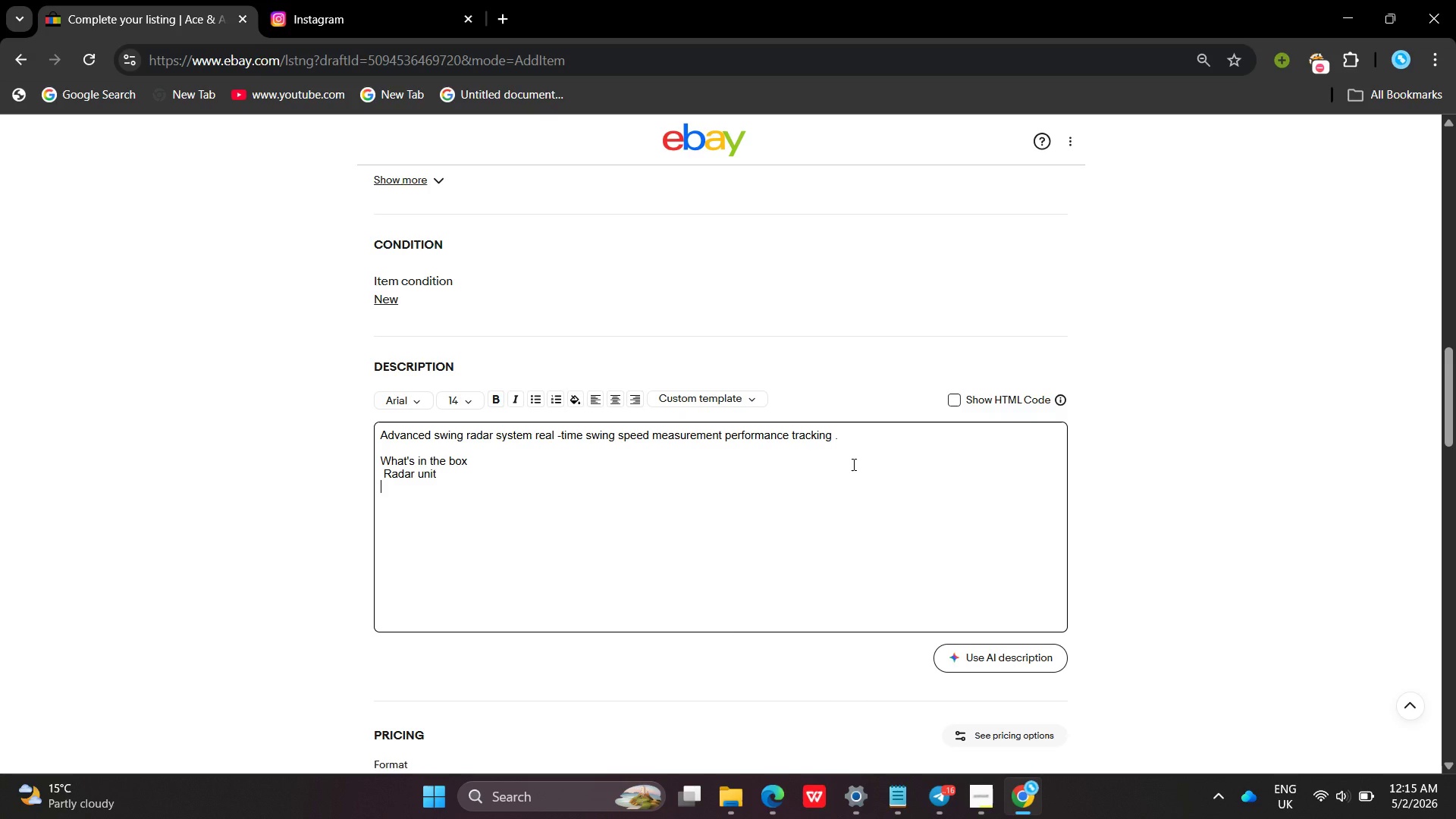 
key(Enter)
 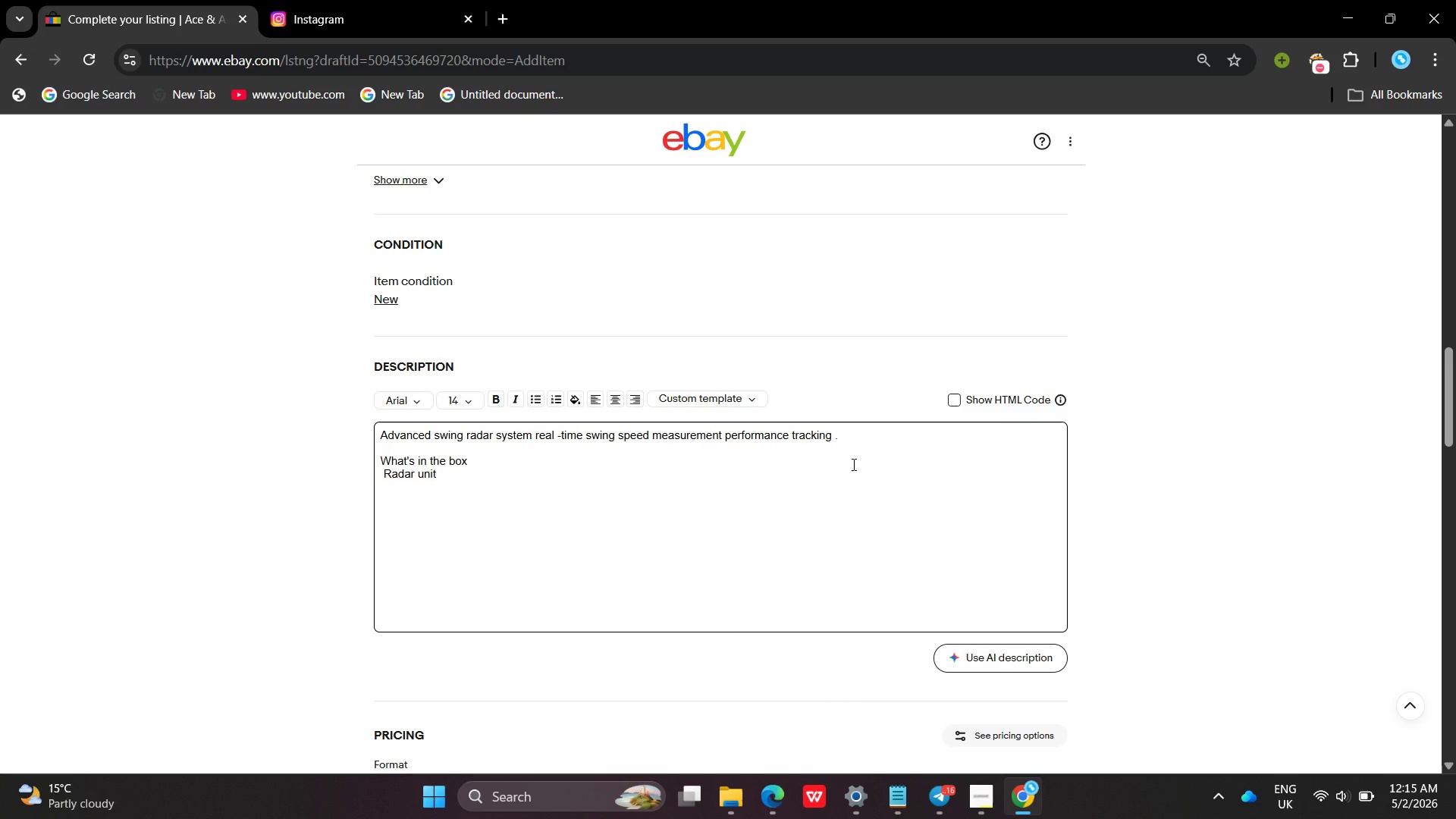 
type(Charger )
 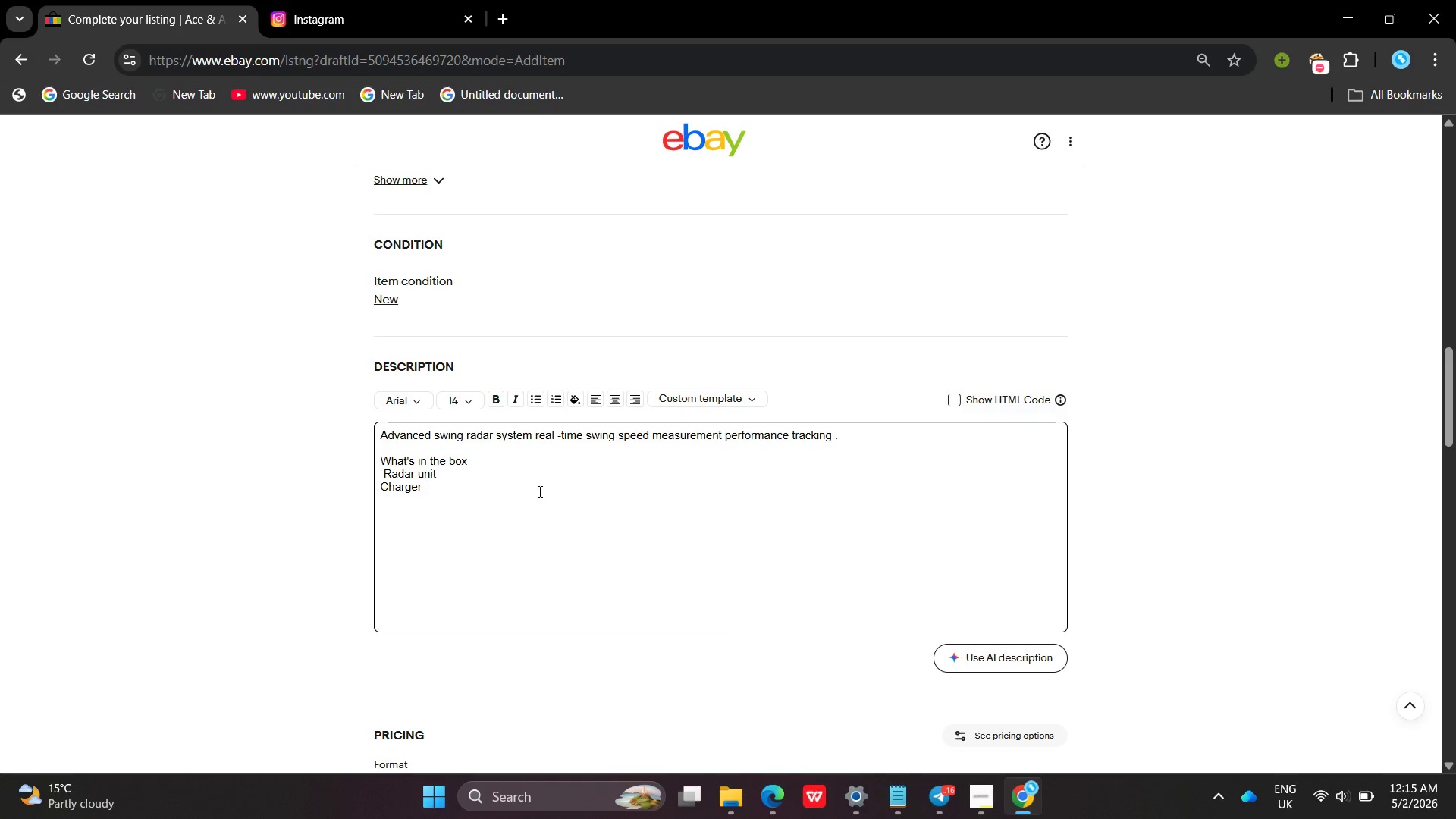 
left_click_drag(start_coordinate=[538, 491], to_coordinate=[370, 472])
 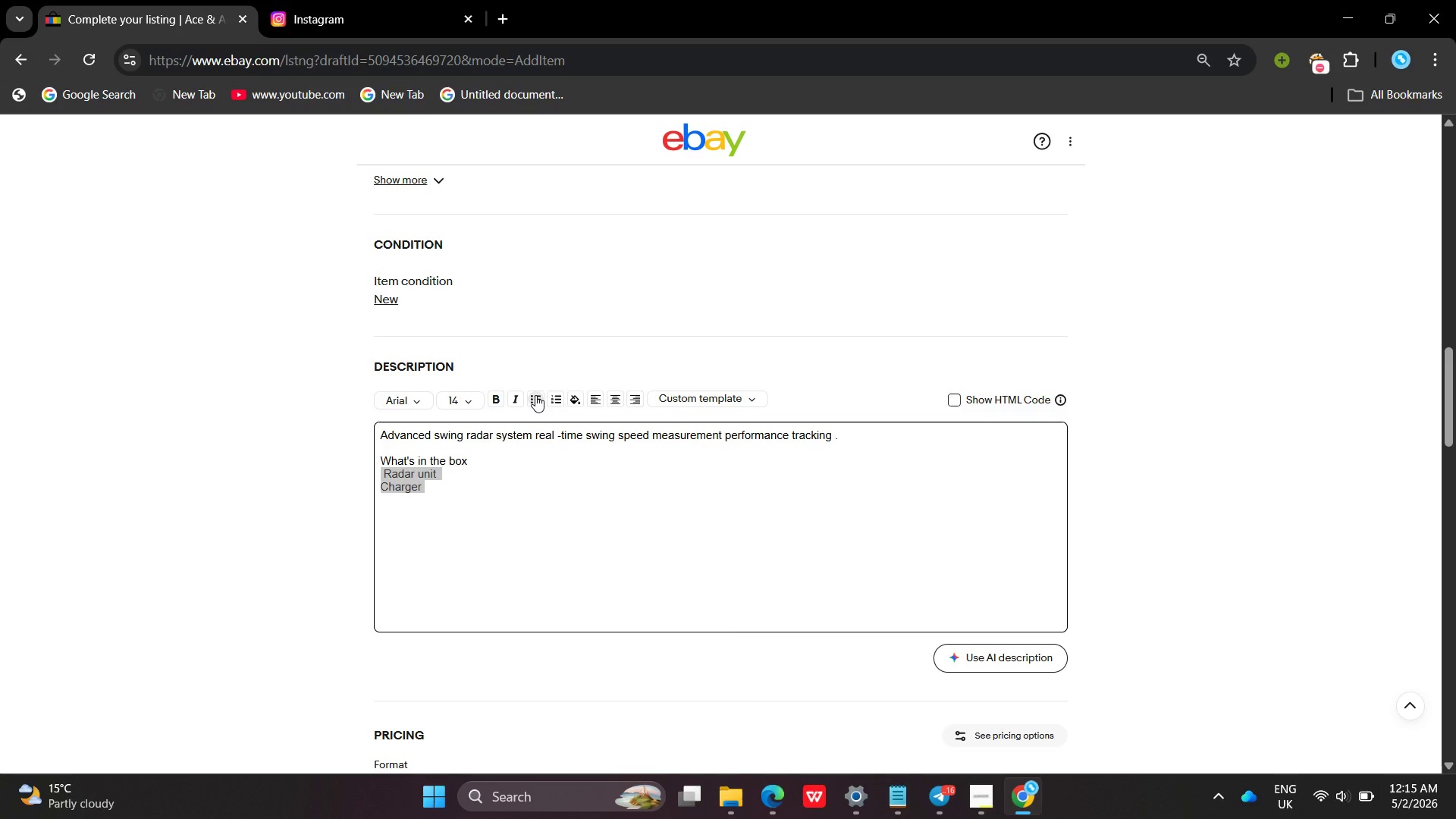 
left_click([535, 395])
 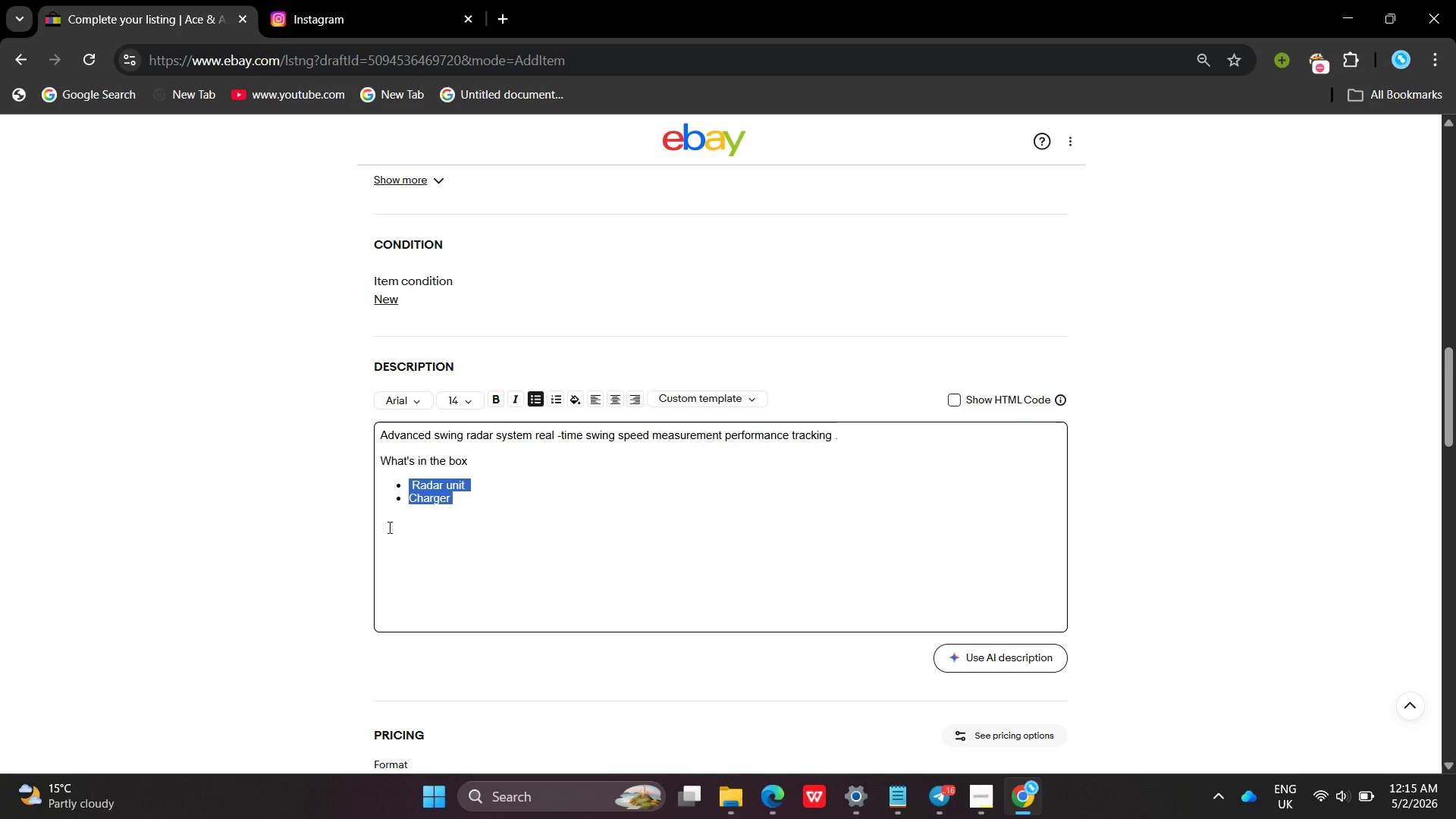 
left_click([388, 527])
 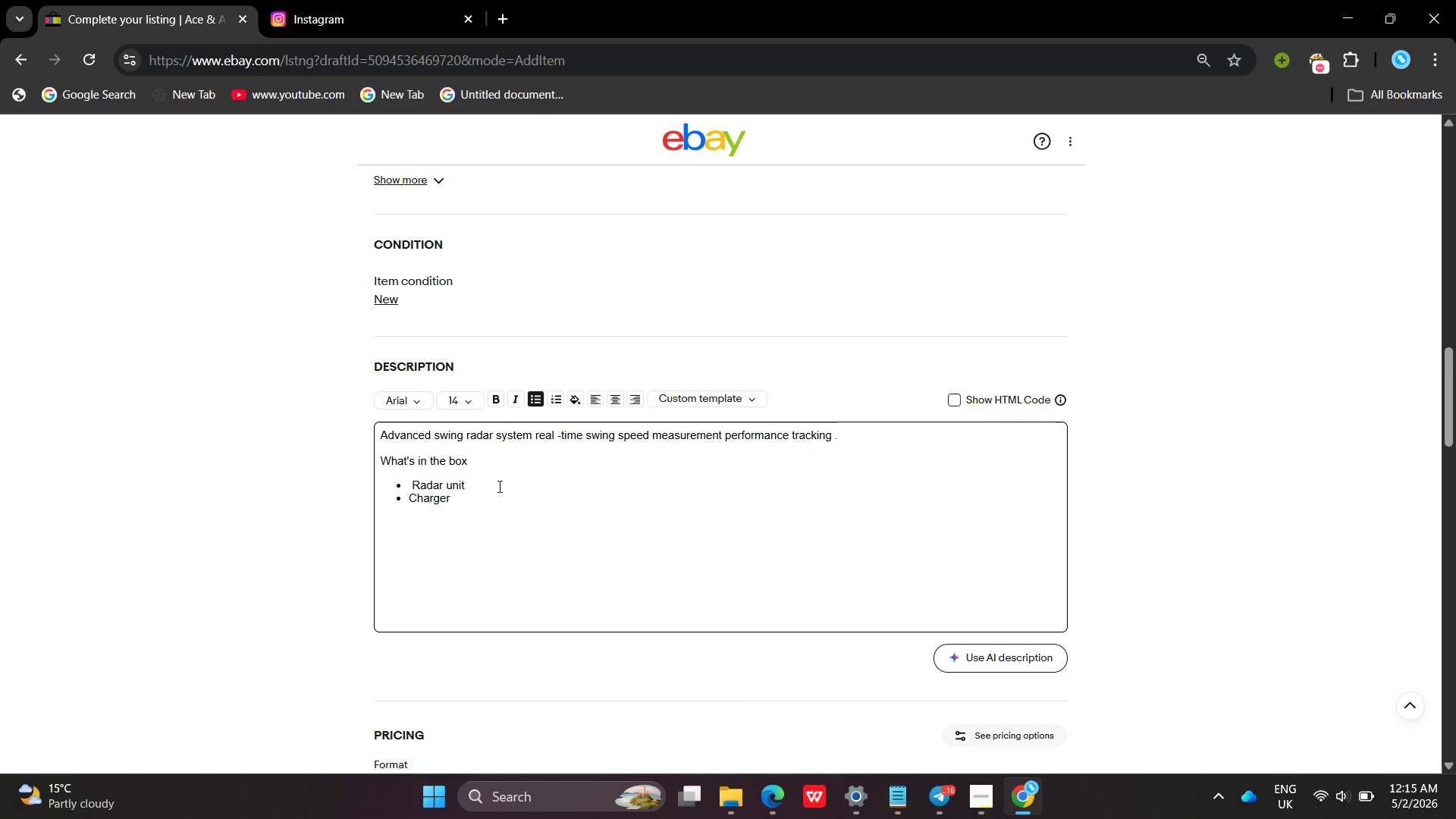 
left_click([498, 486])
 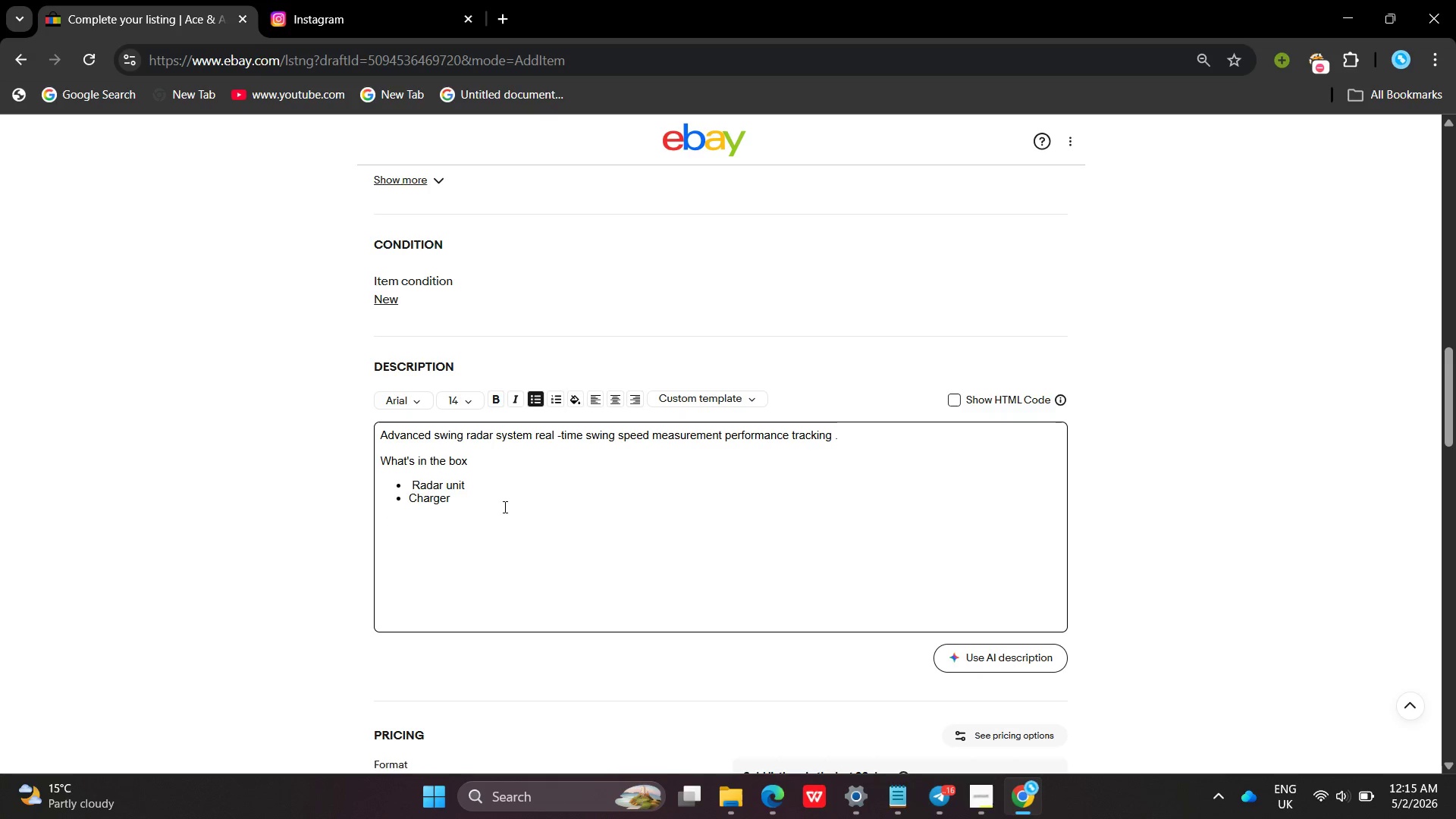 
left_click([506, 509])
 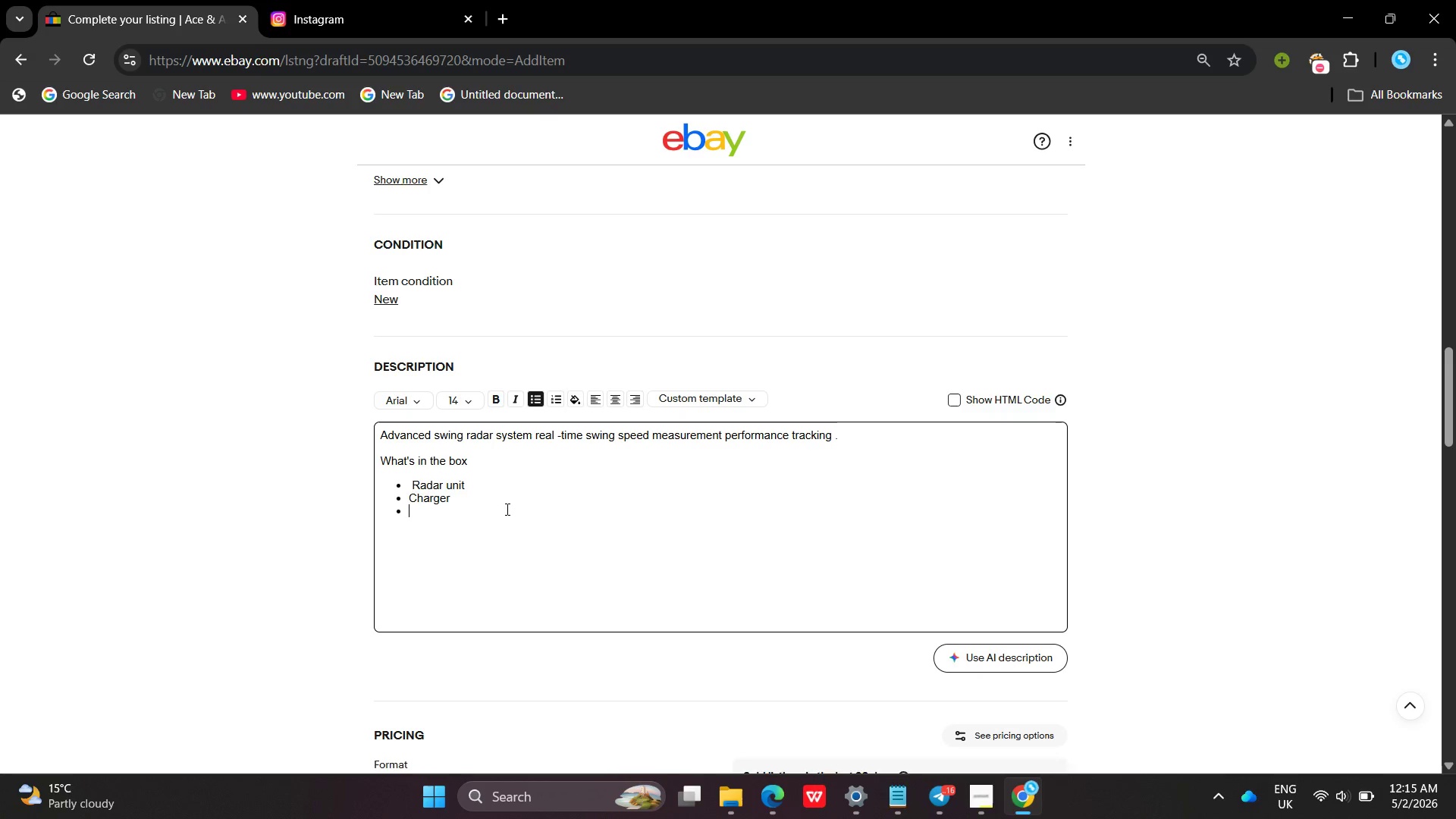 
key(Enter)
 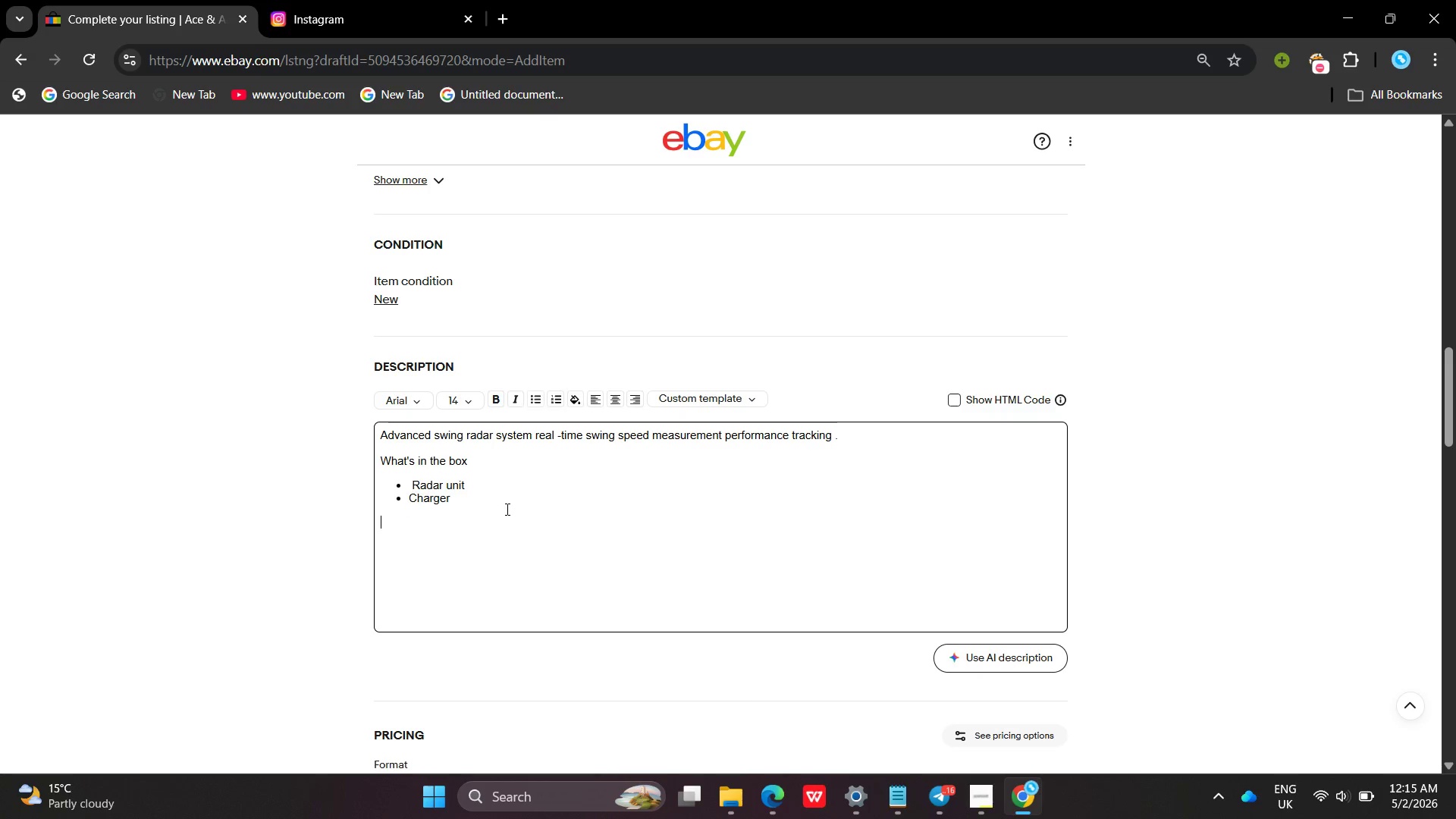 
key(Enter)
 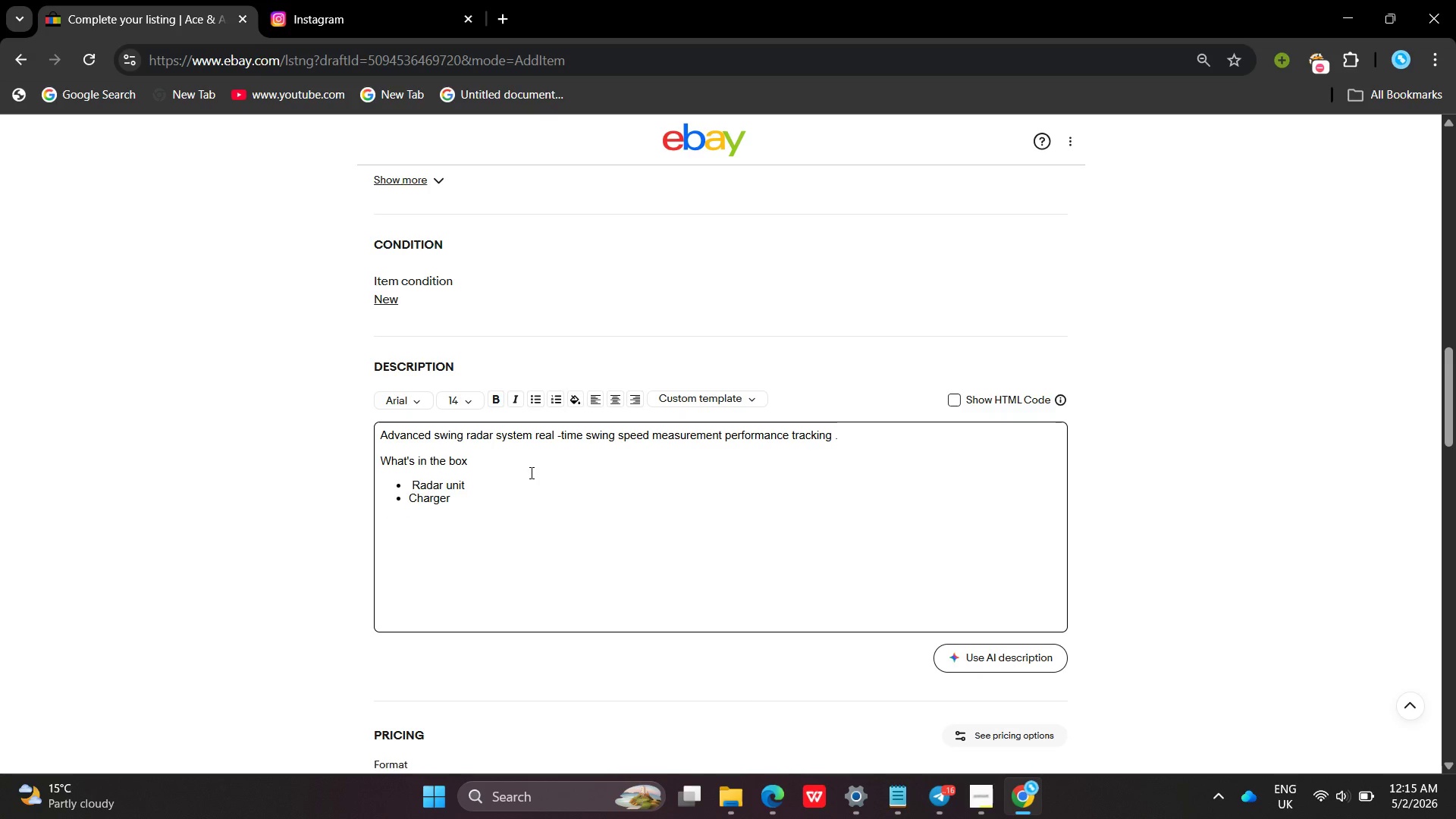 
type(Technical Specifications )
 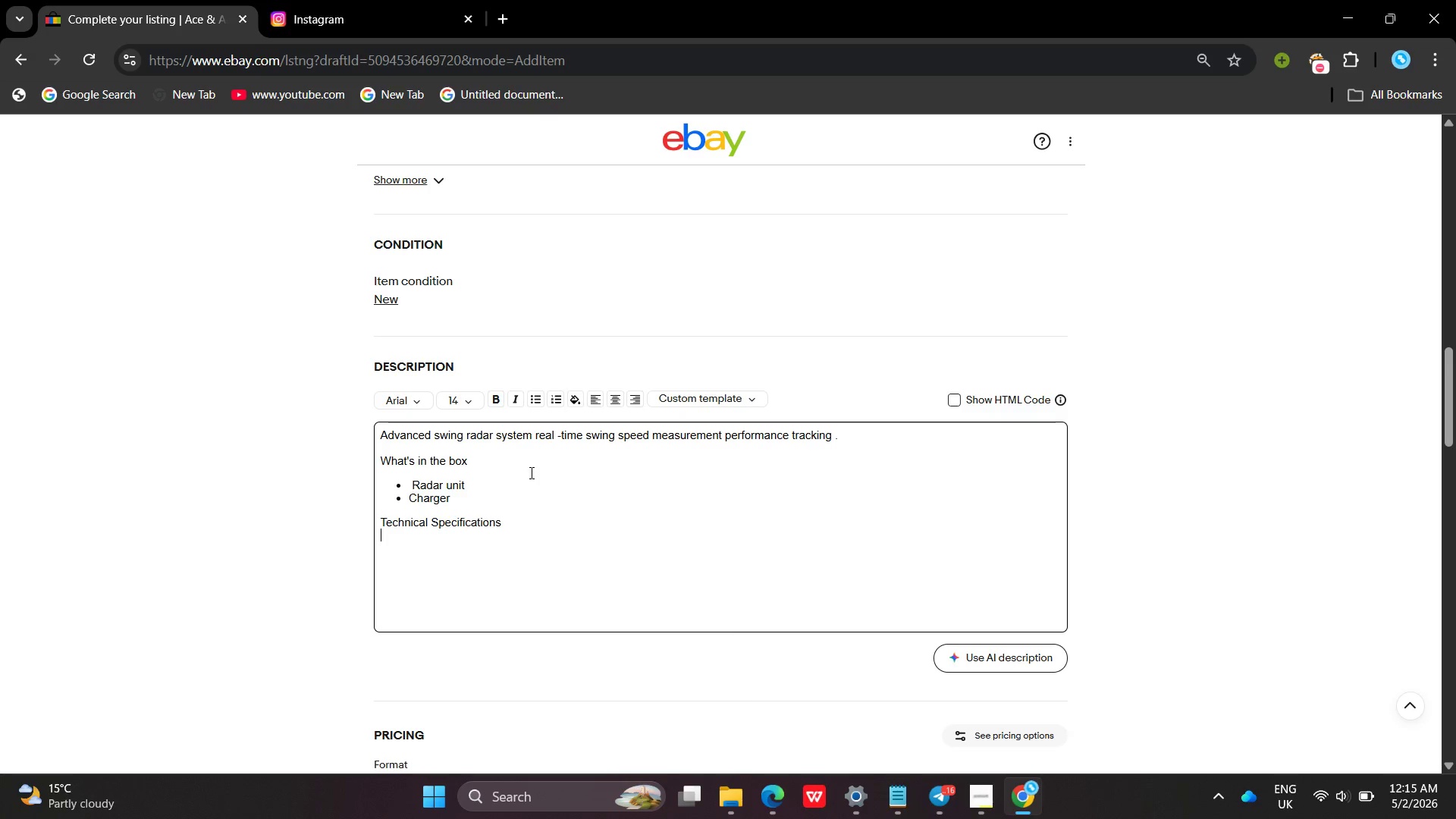 
key(Enter)
 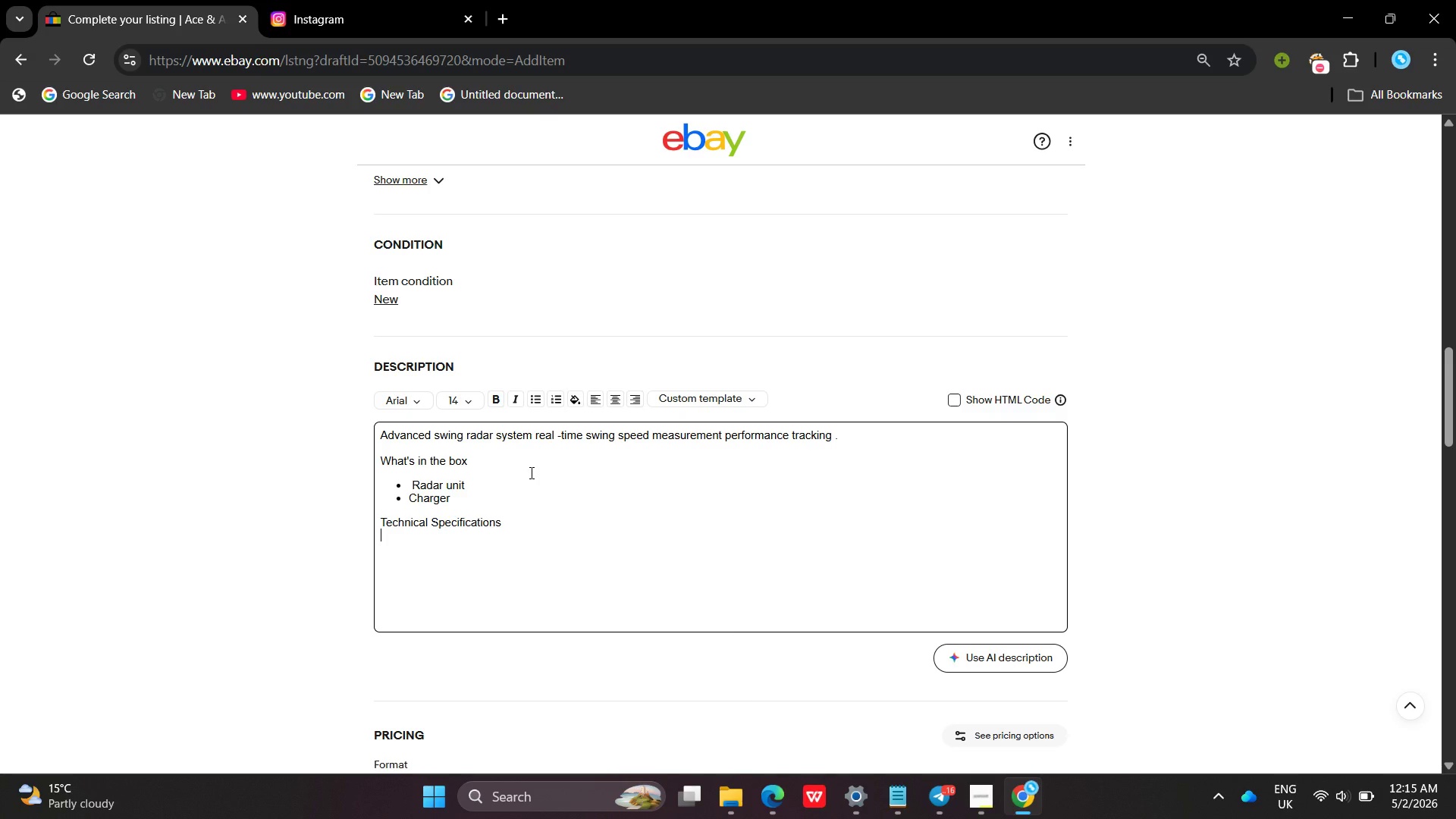 
type(Mateerial)
key(Backspace)
key(Backspace)
key(Backspace)
key(Backspace)
key(Backspace)
type(rial : Composite PVC)
 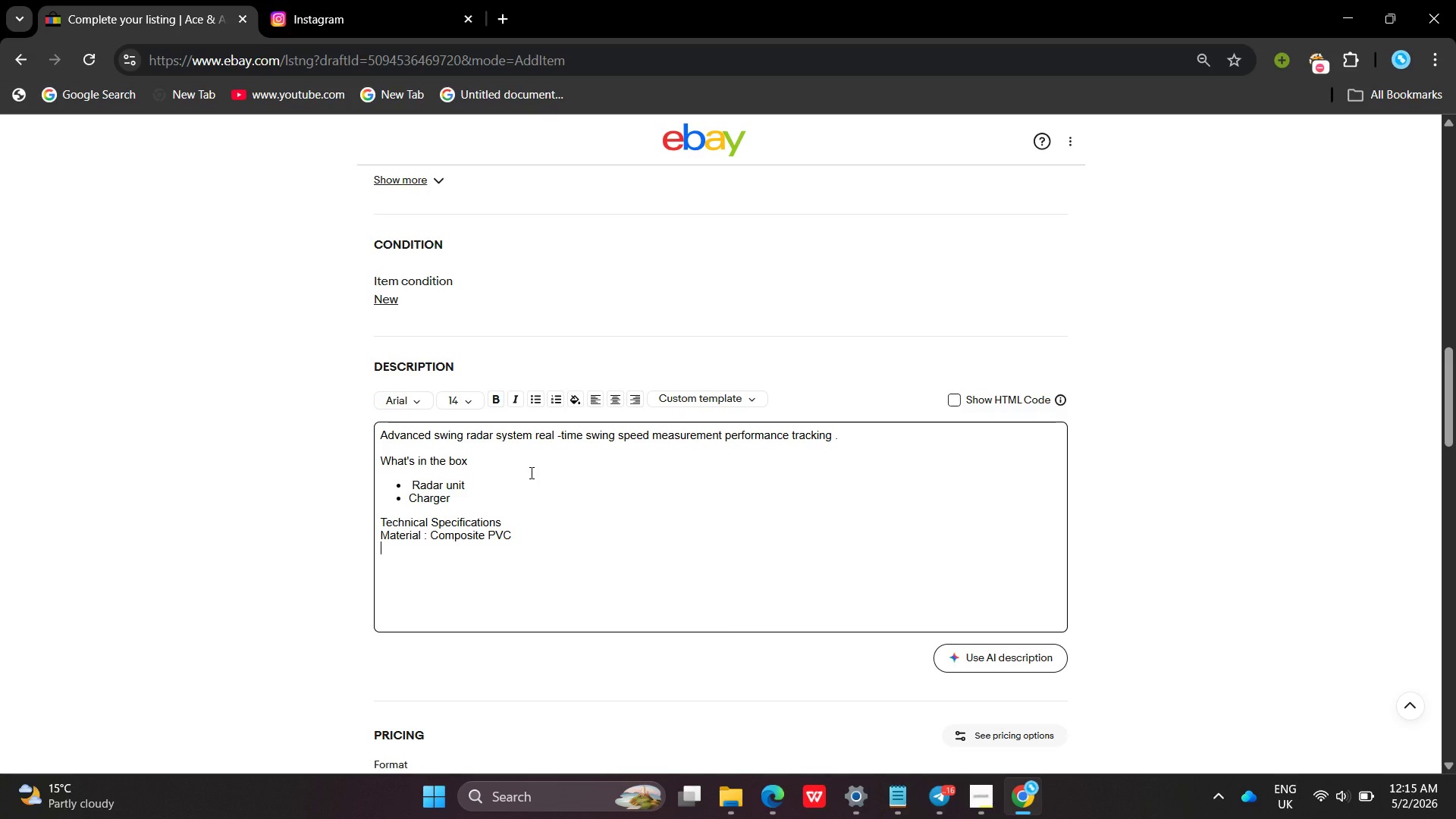 
 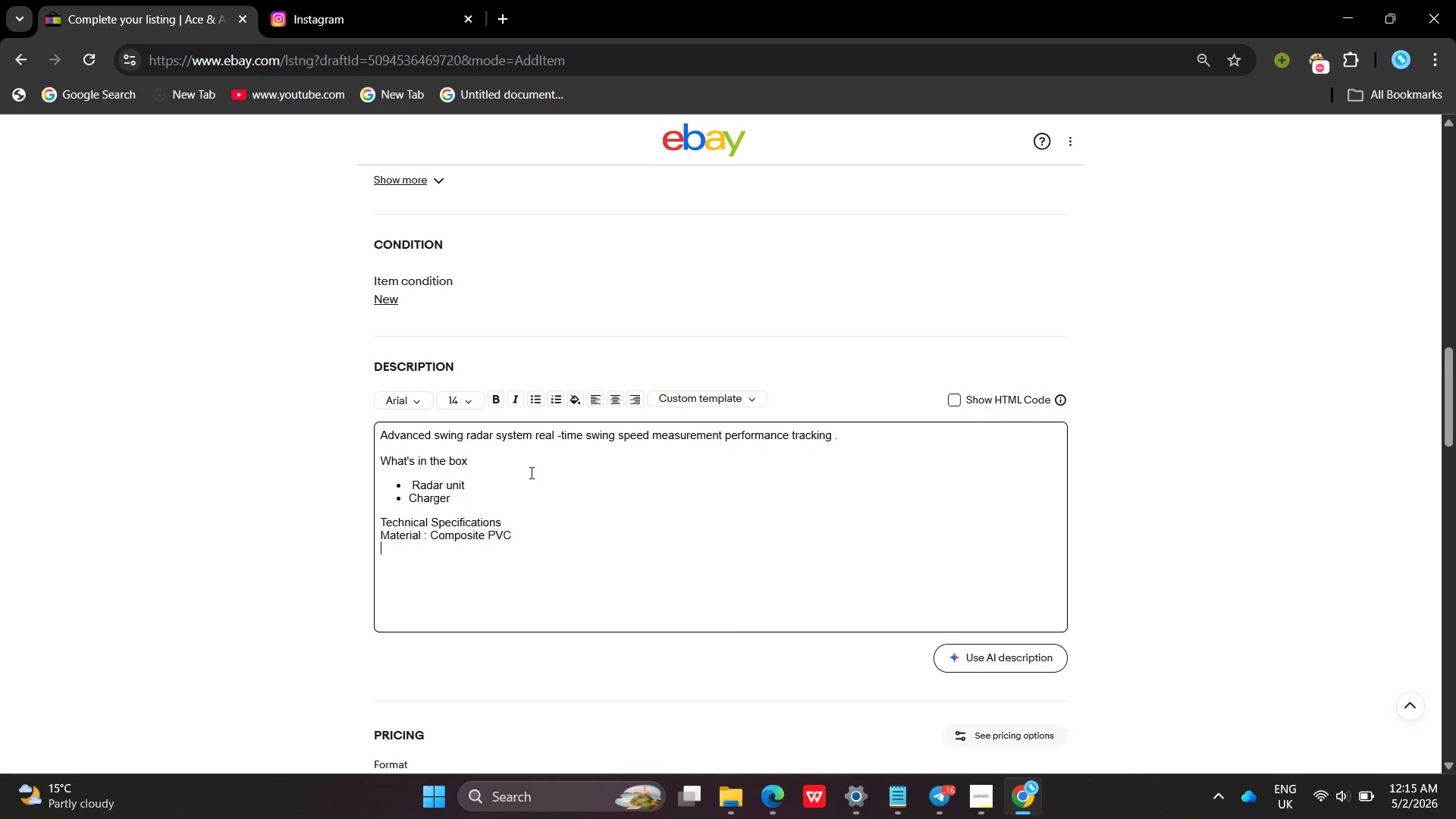 
key(Enter)
 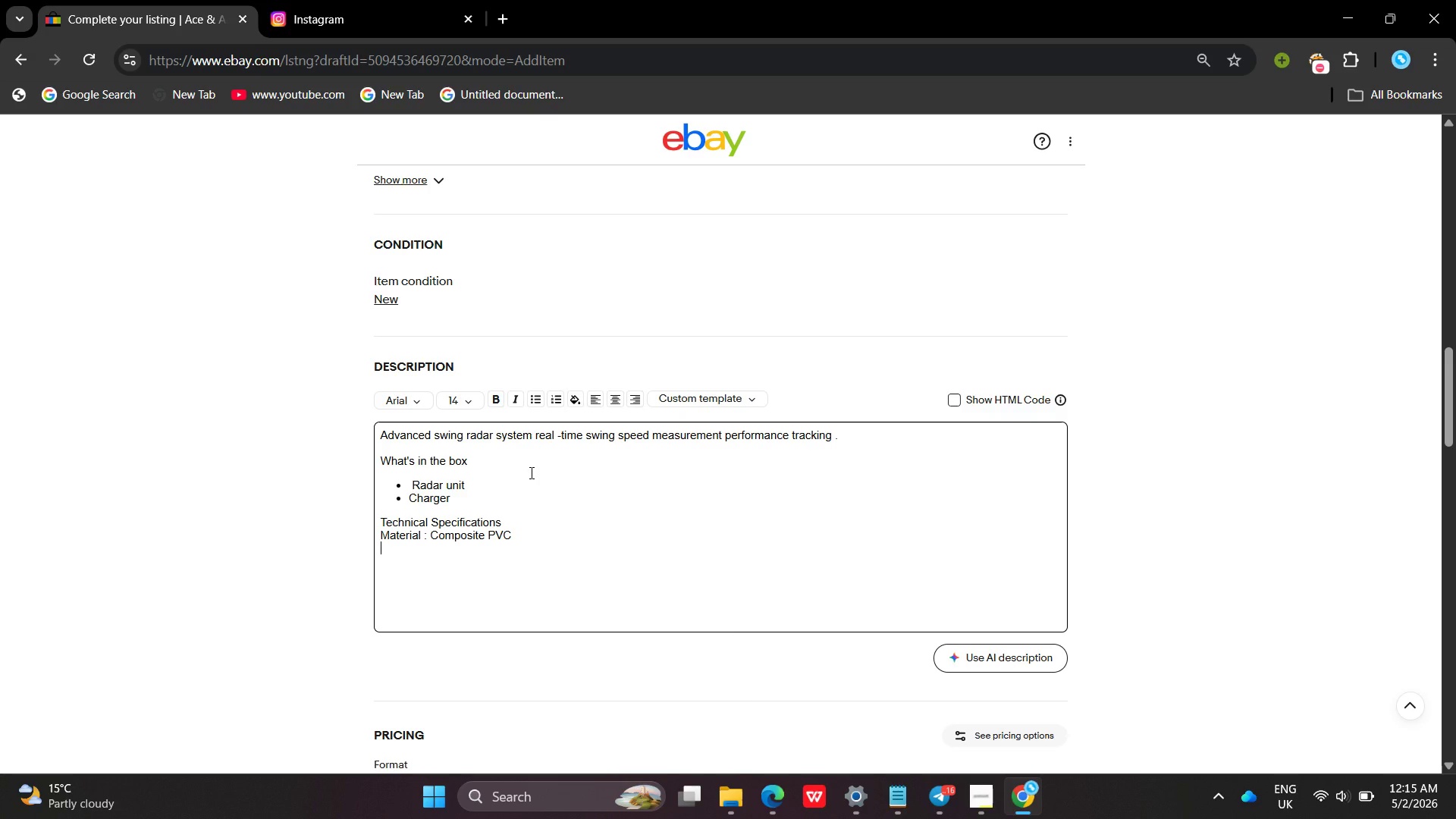 
type(Power : Rea)
key(Backspace)
type(chargable )
 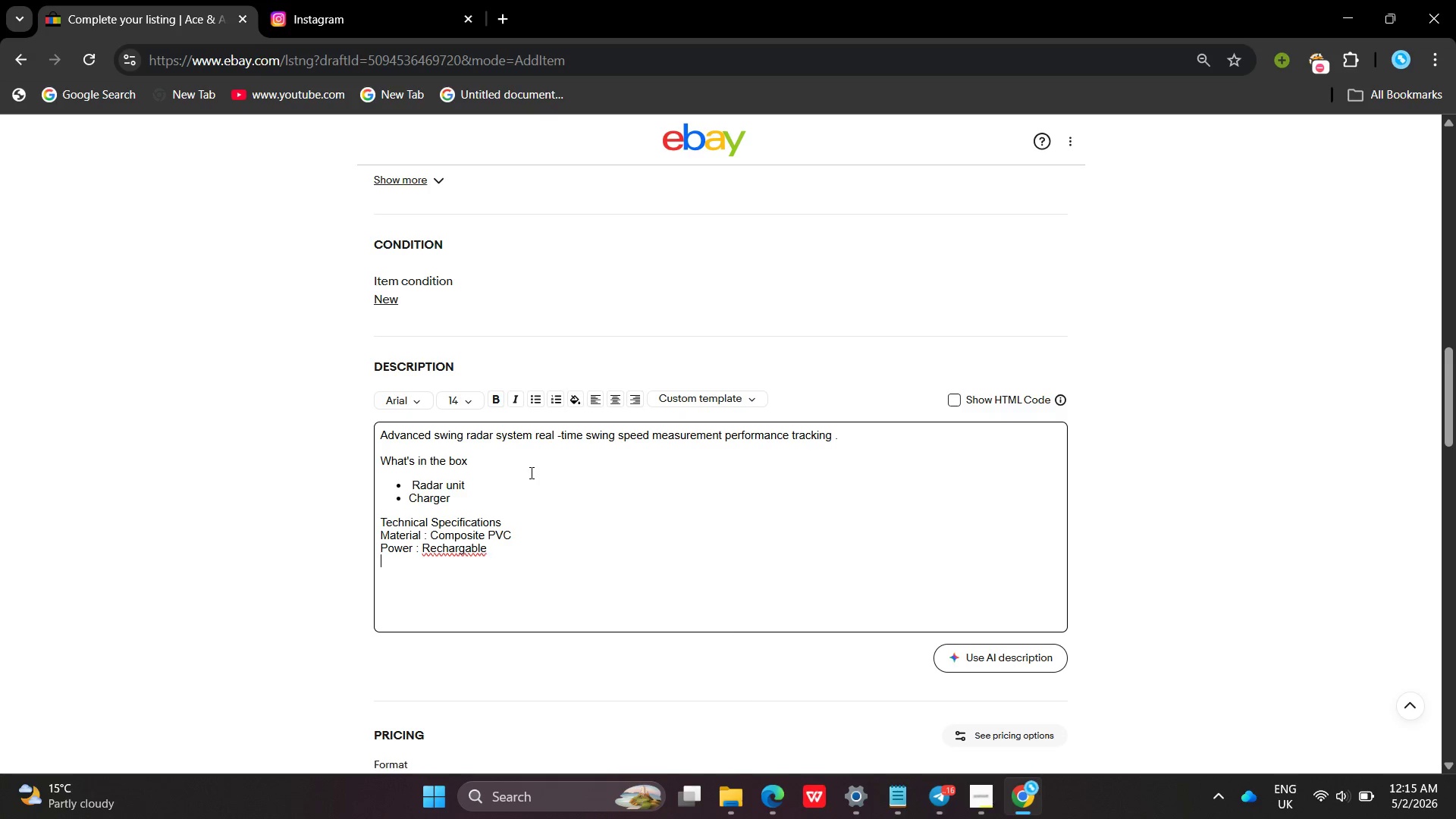 
key(Enter)
 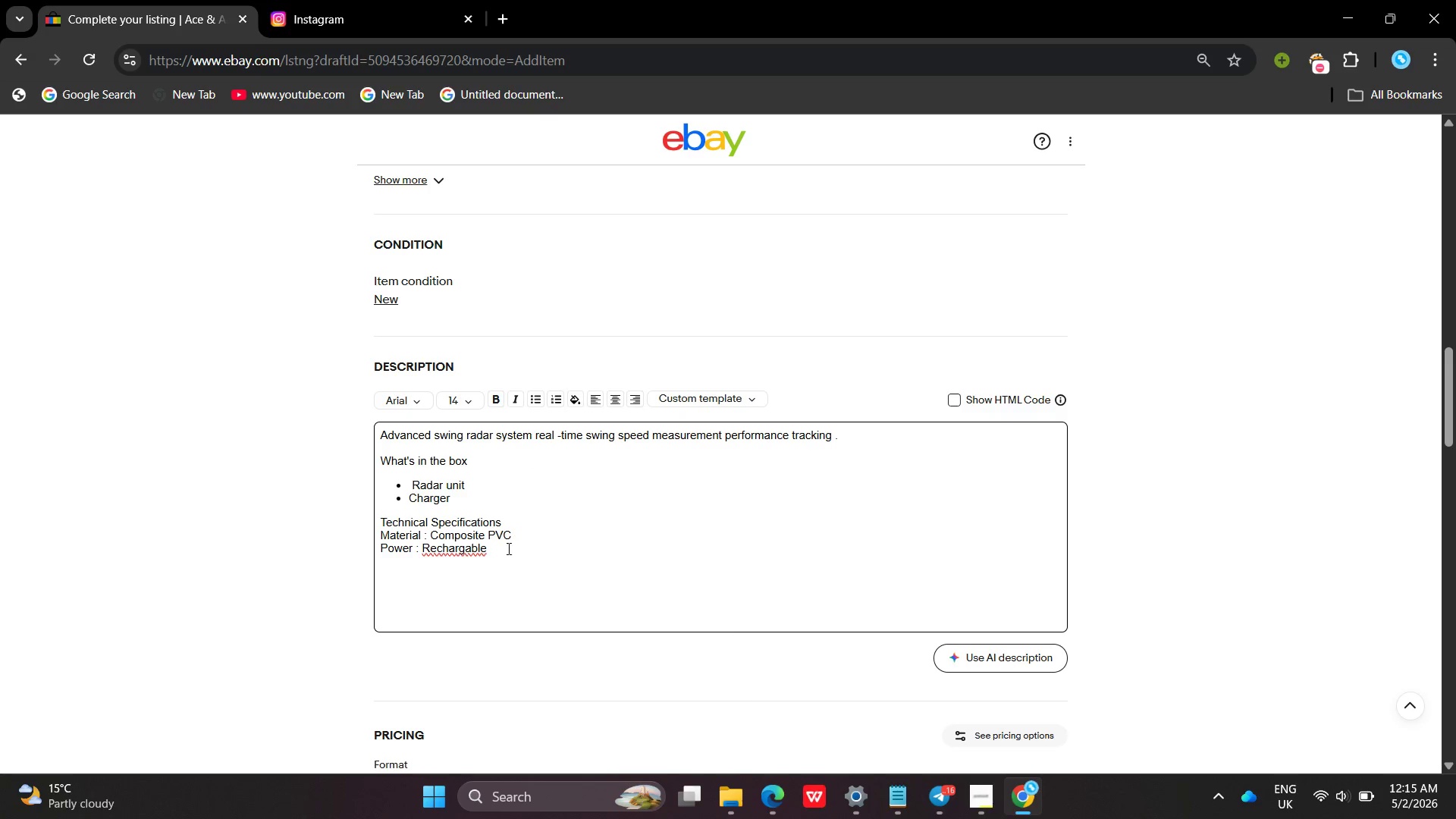 
left_click([495, 545])
 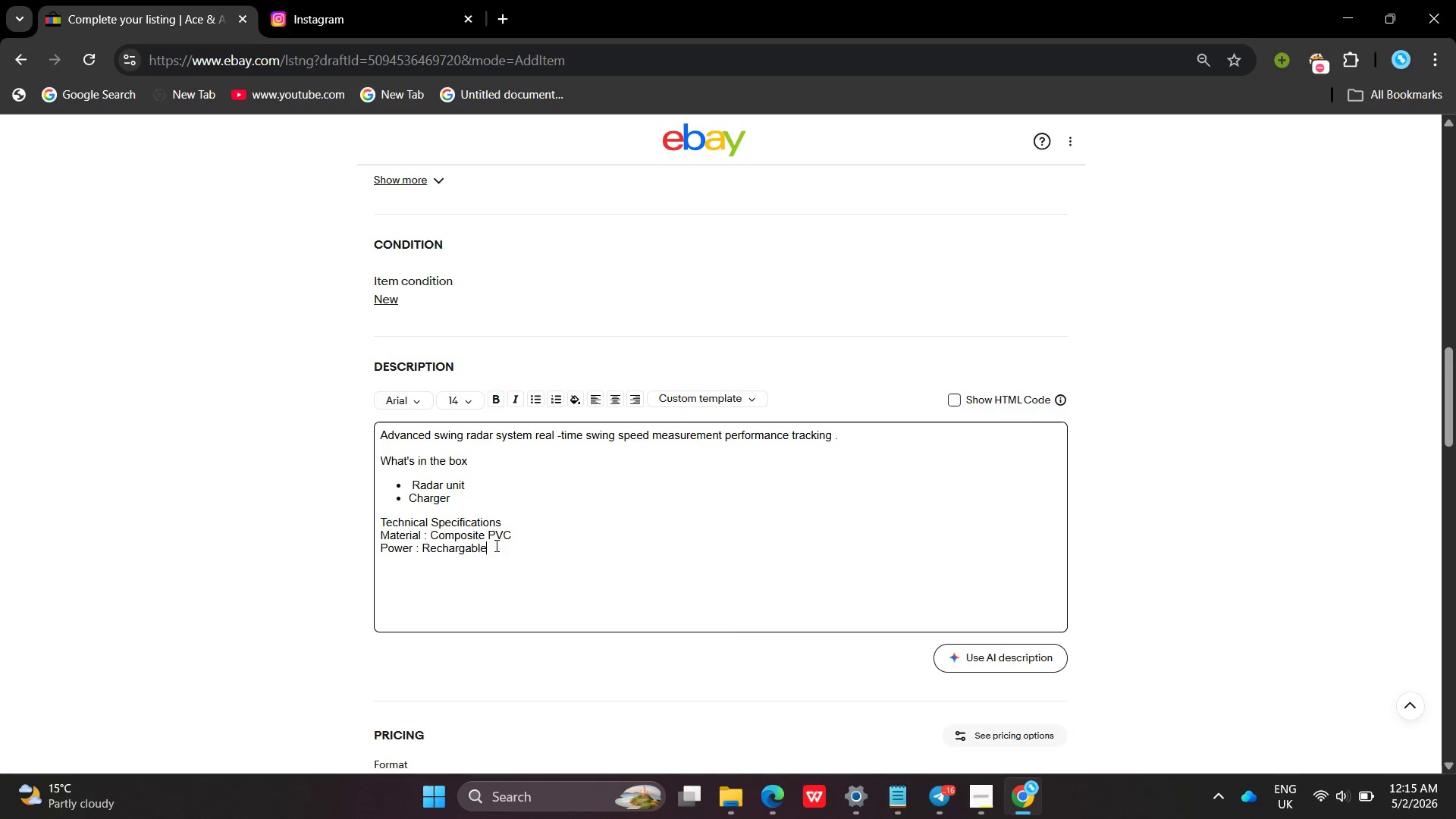 
key(Backspace)
key(Backspace)
key(Backspace)
key(Backspace)
key(Backspace)
type(eable )
 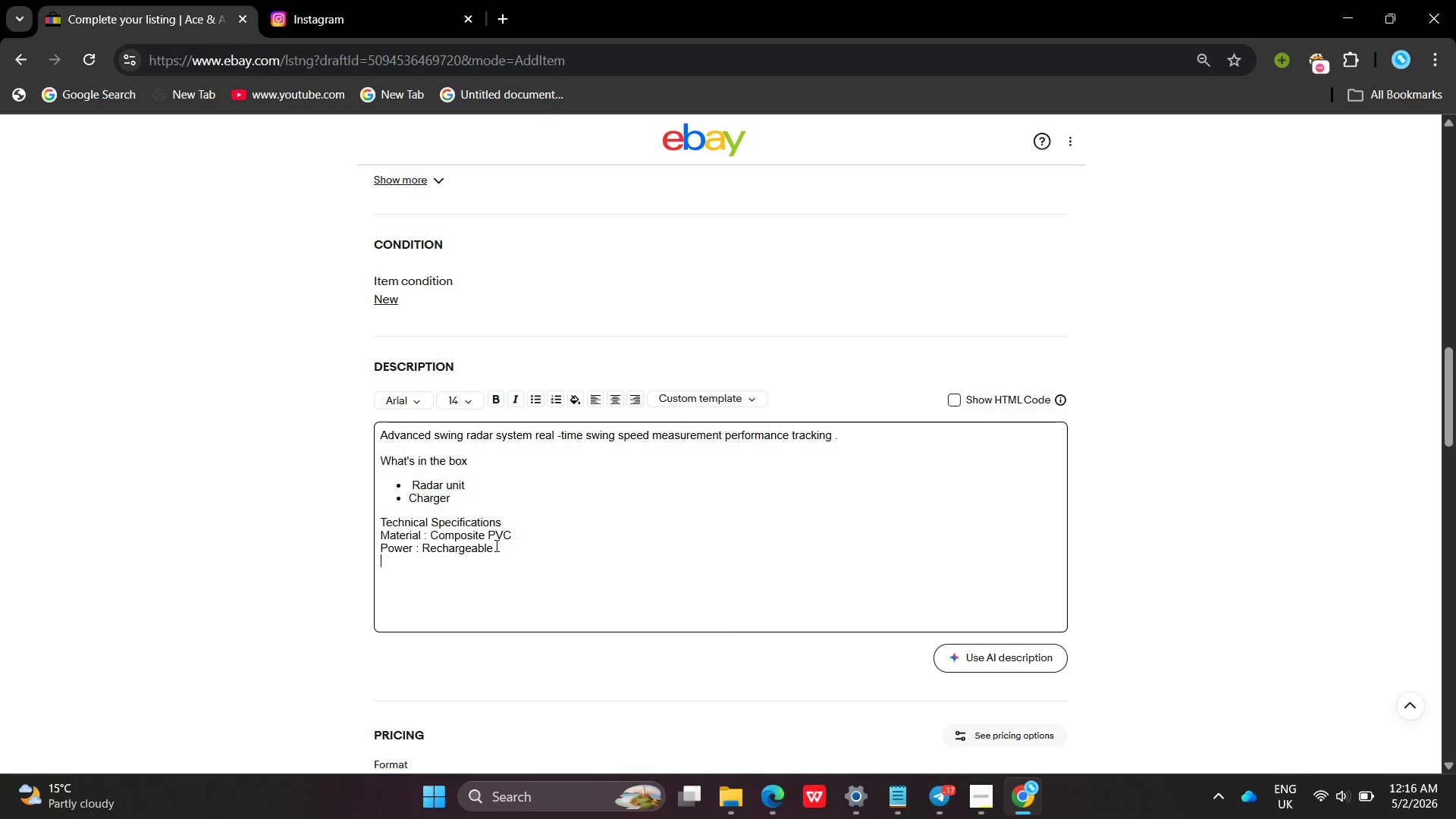 
key(Enter)
 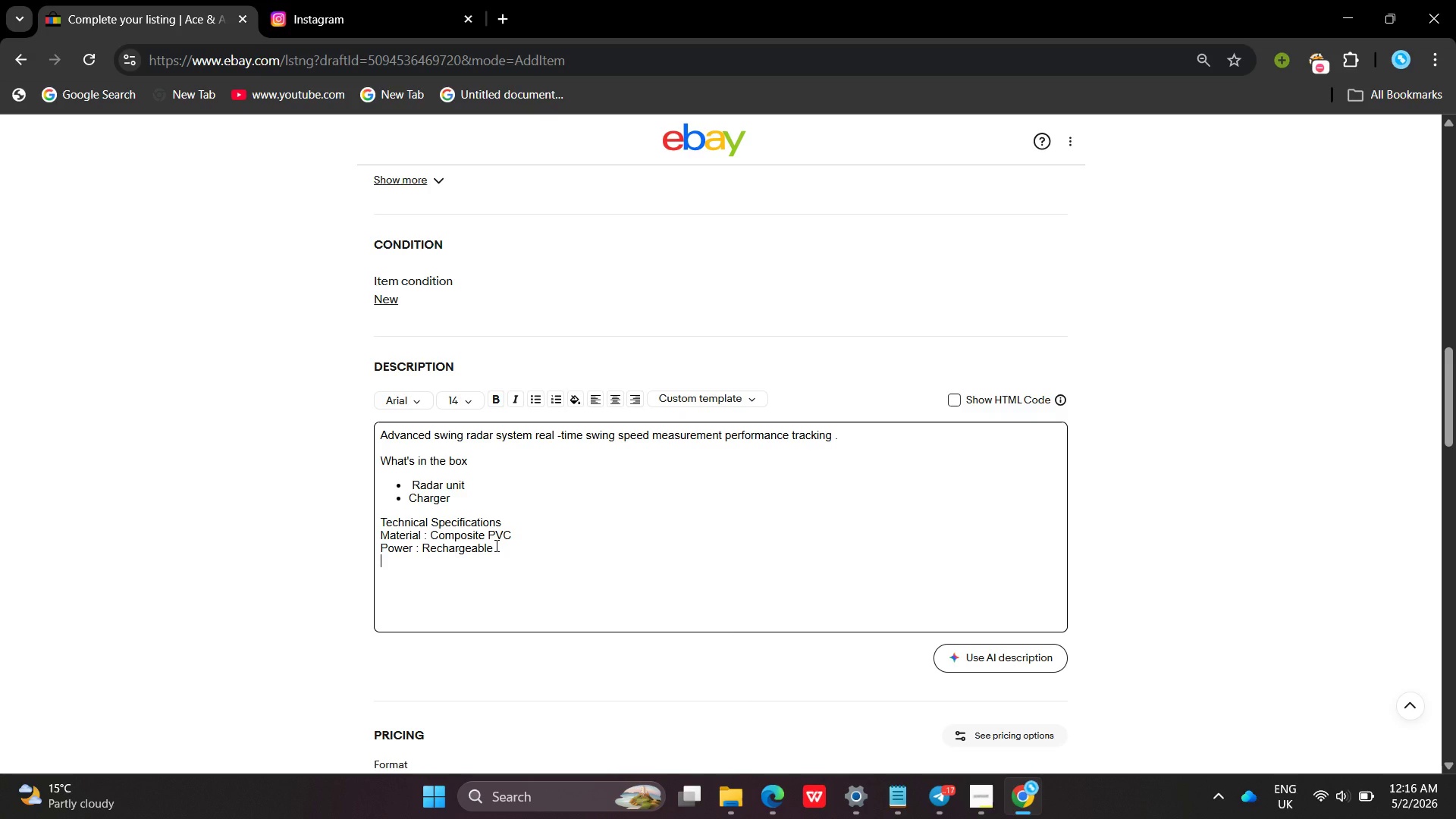 
type(Function : Speed radar)
 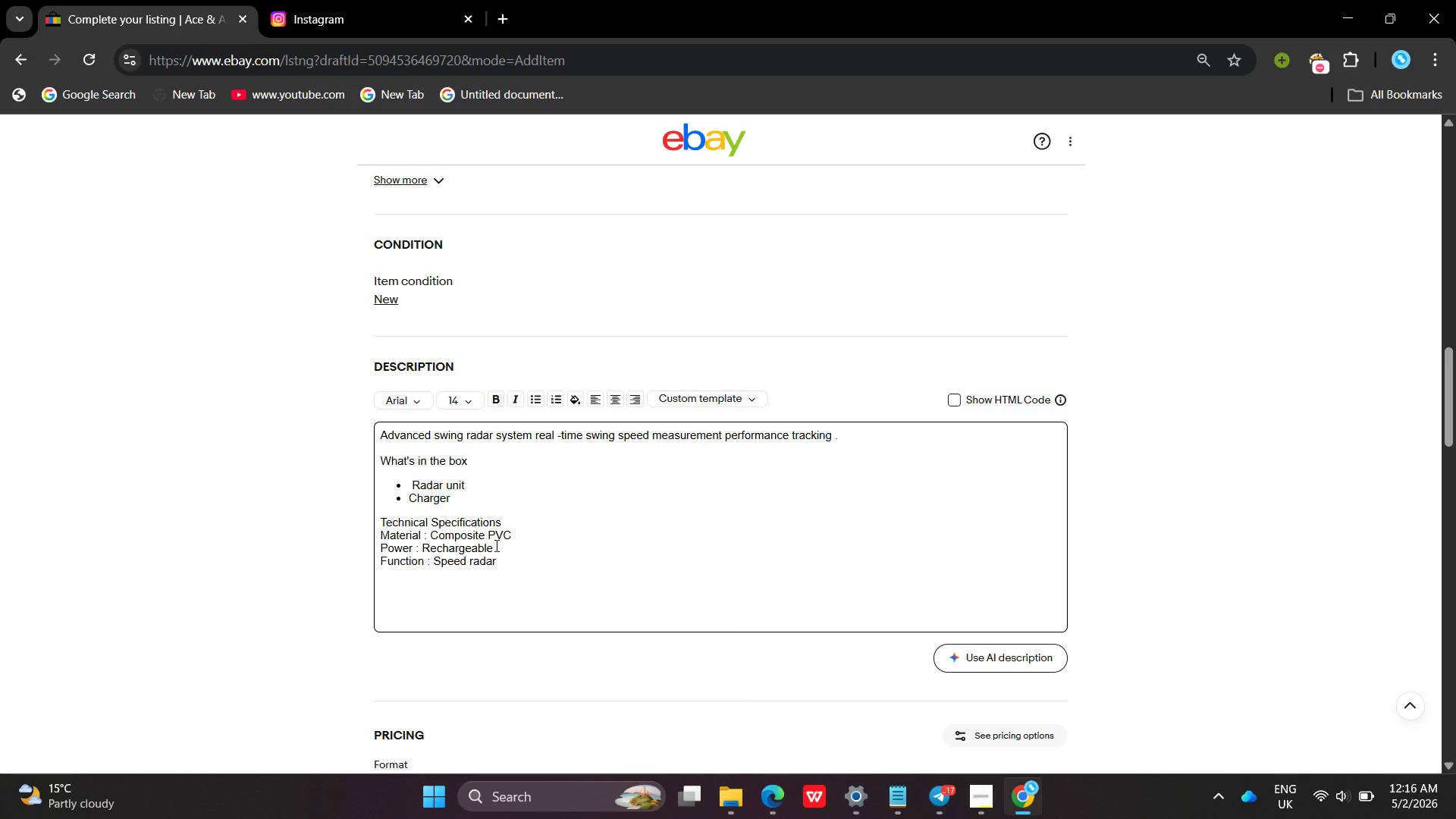 
 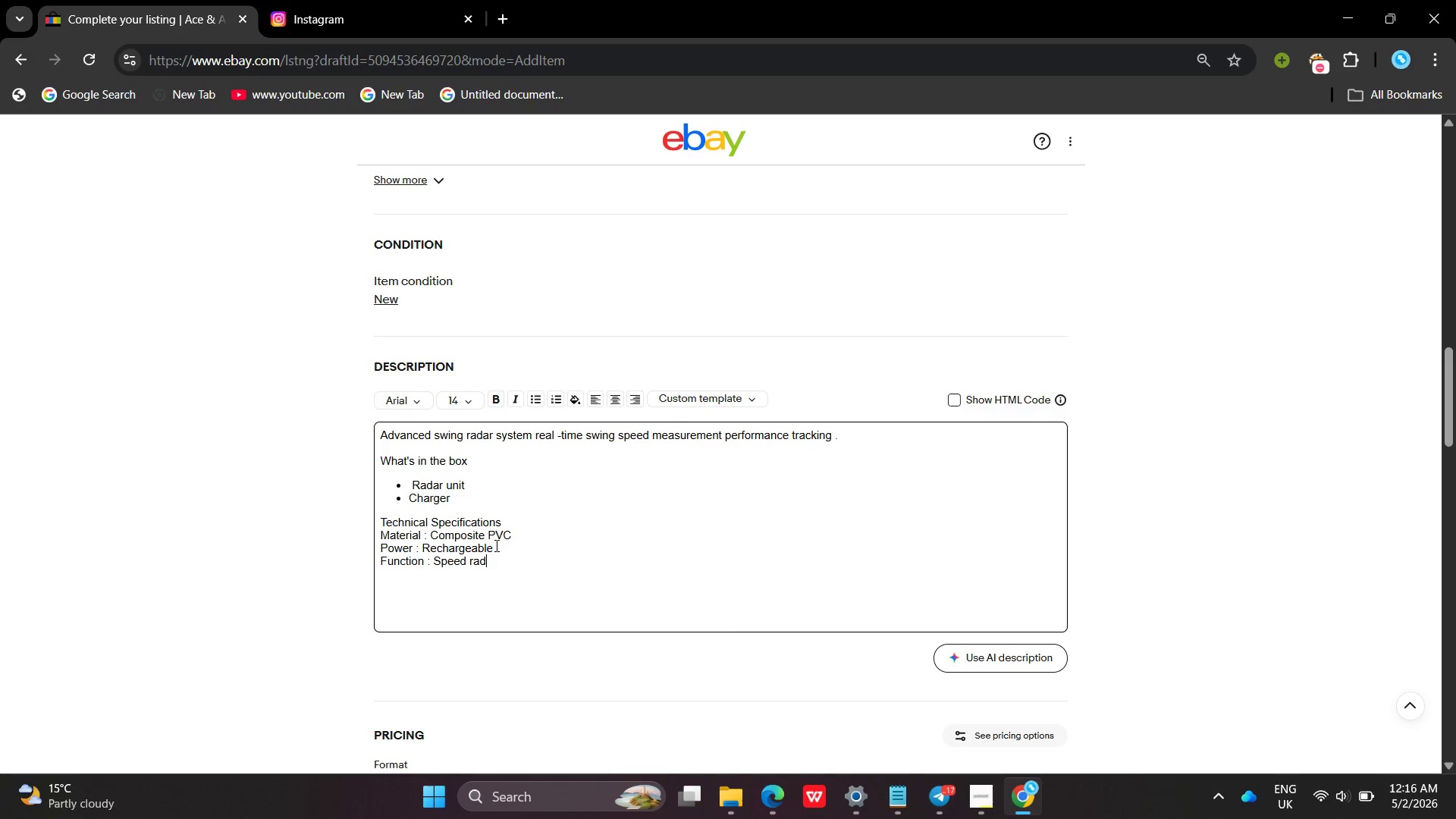 
key(Enter)
 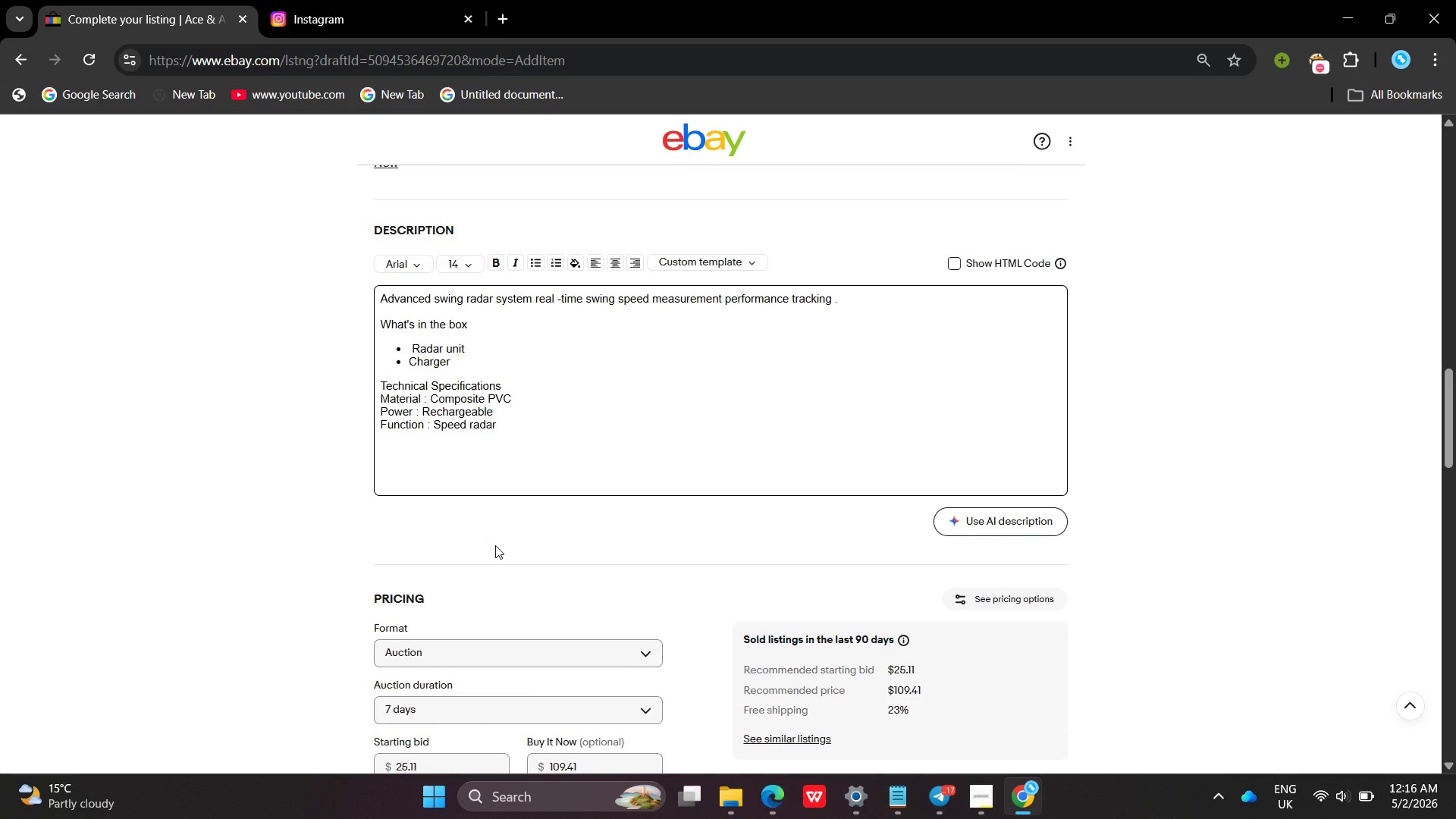 
left_click_drag(start_coordinate=[516, 446], to_coordinate=[507, 461])
 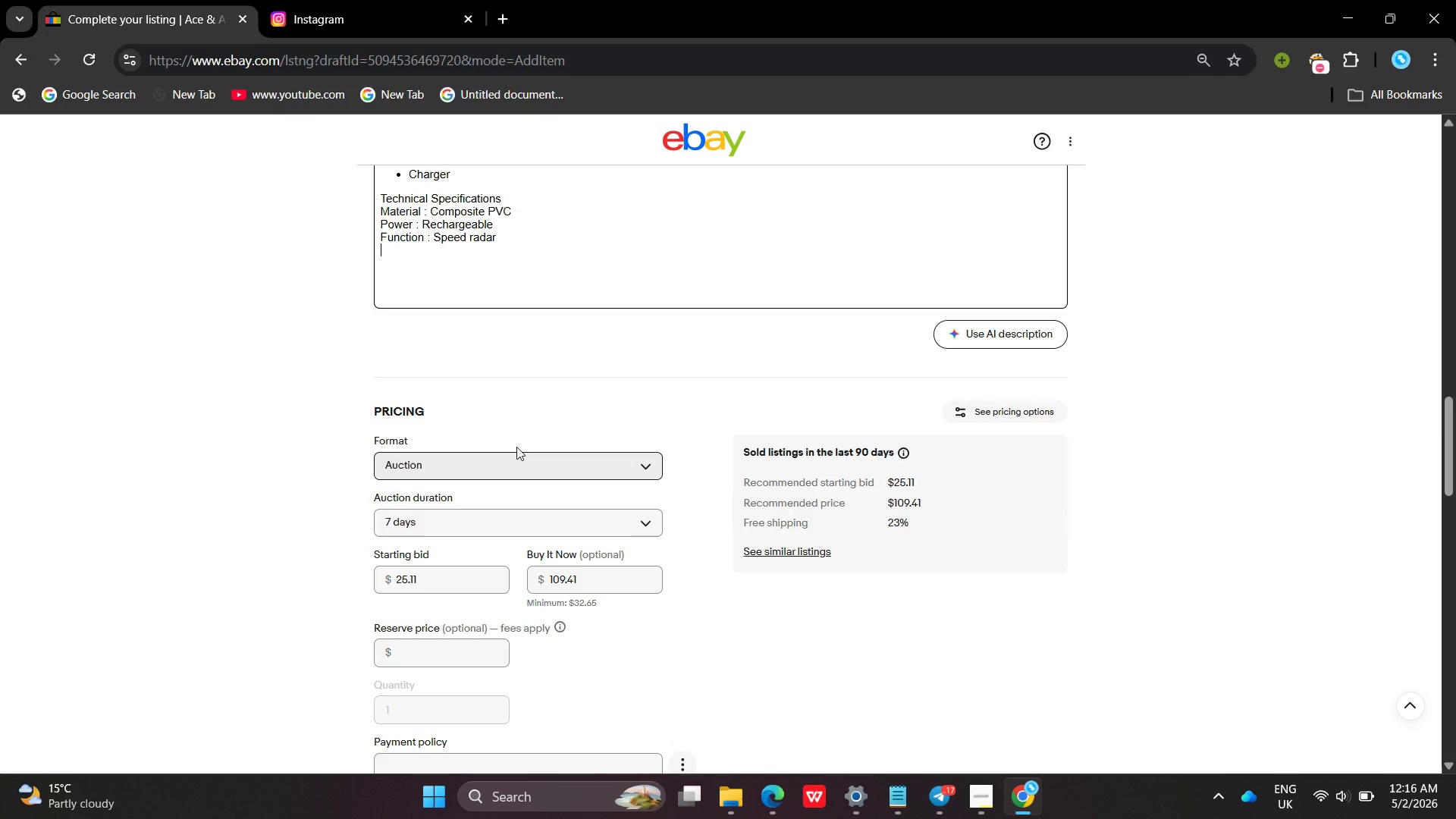 
double_click([507, 461])
 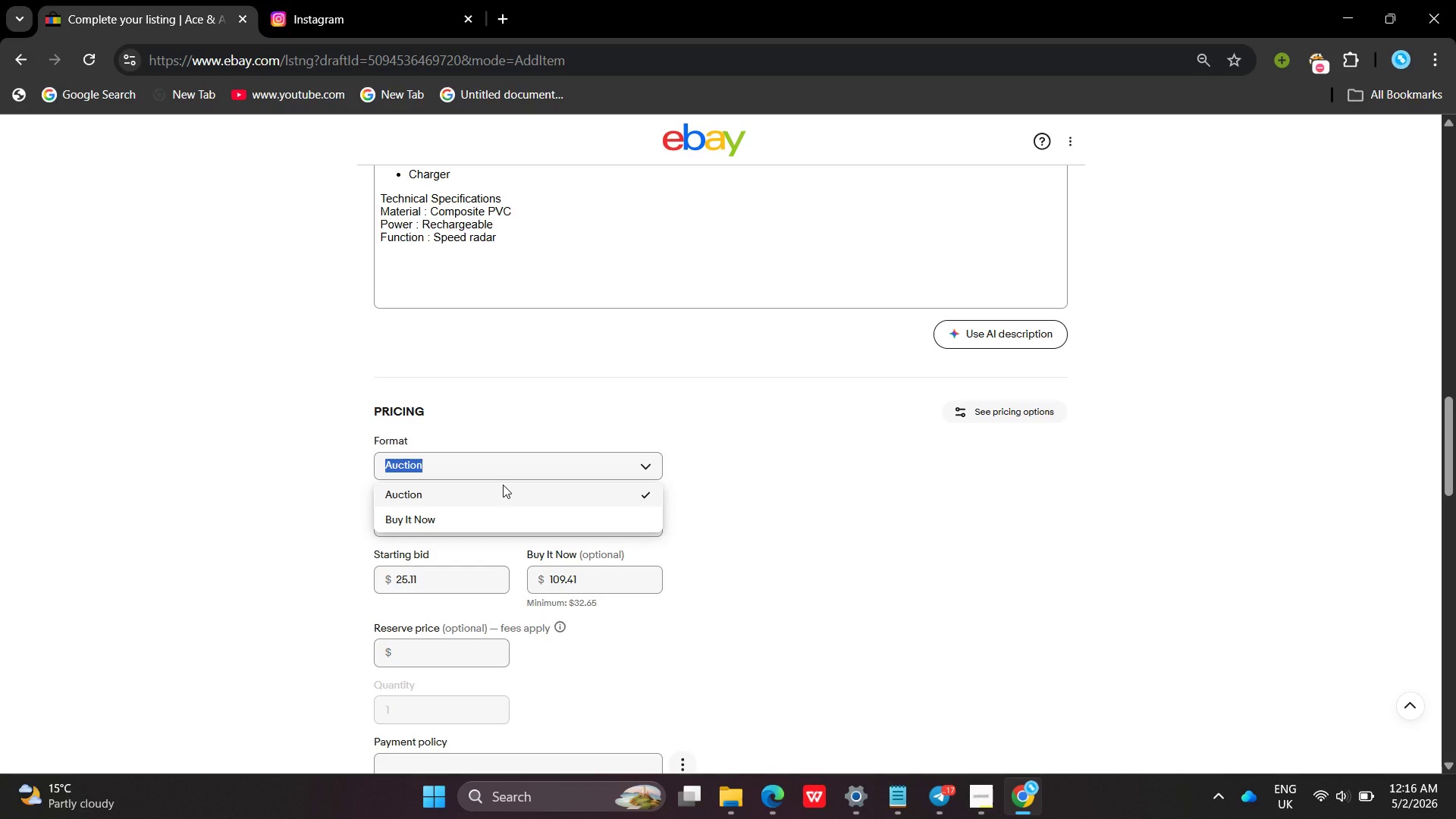 
left_click([500, 512])
 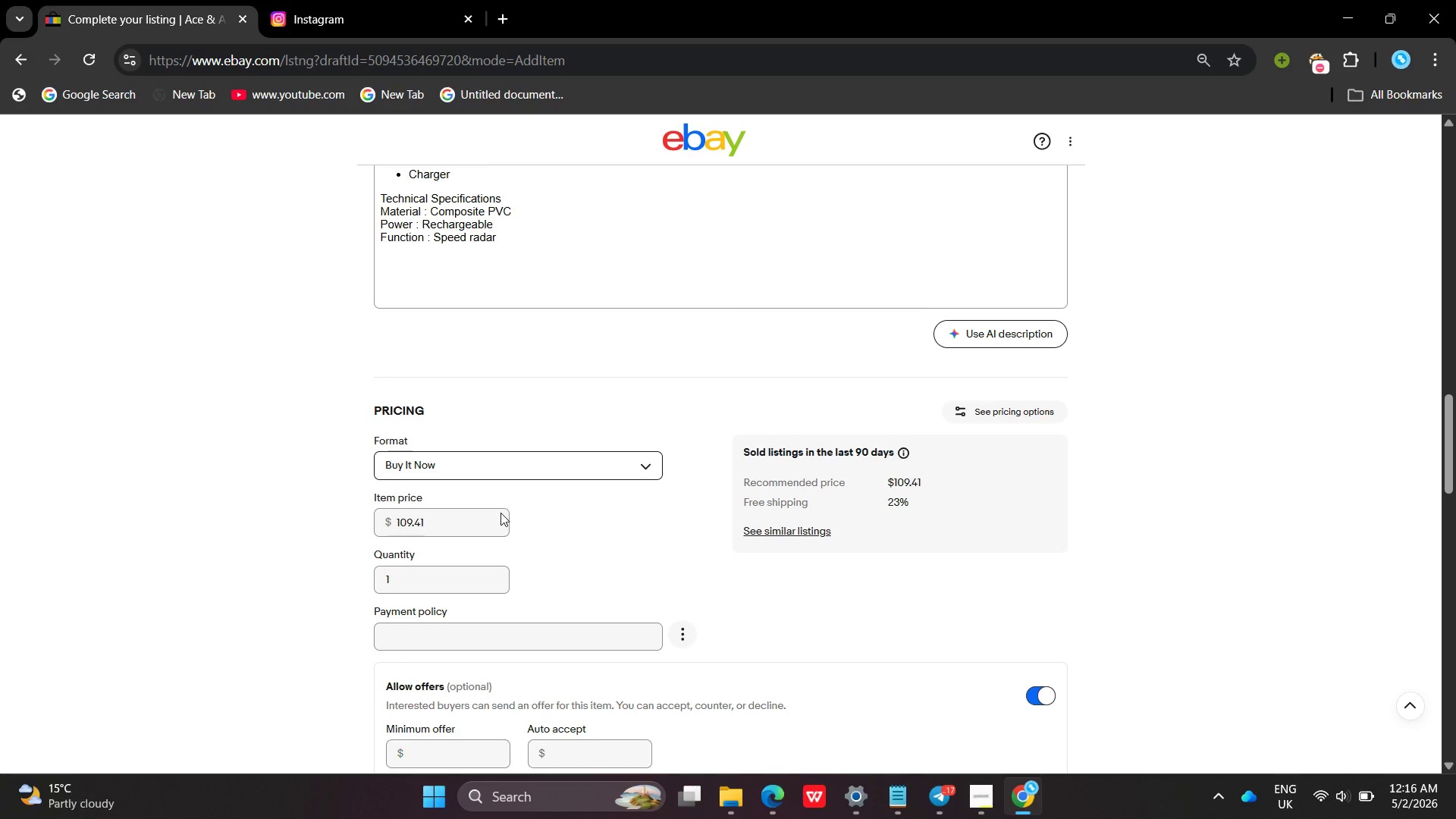 
wait(6.06)
 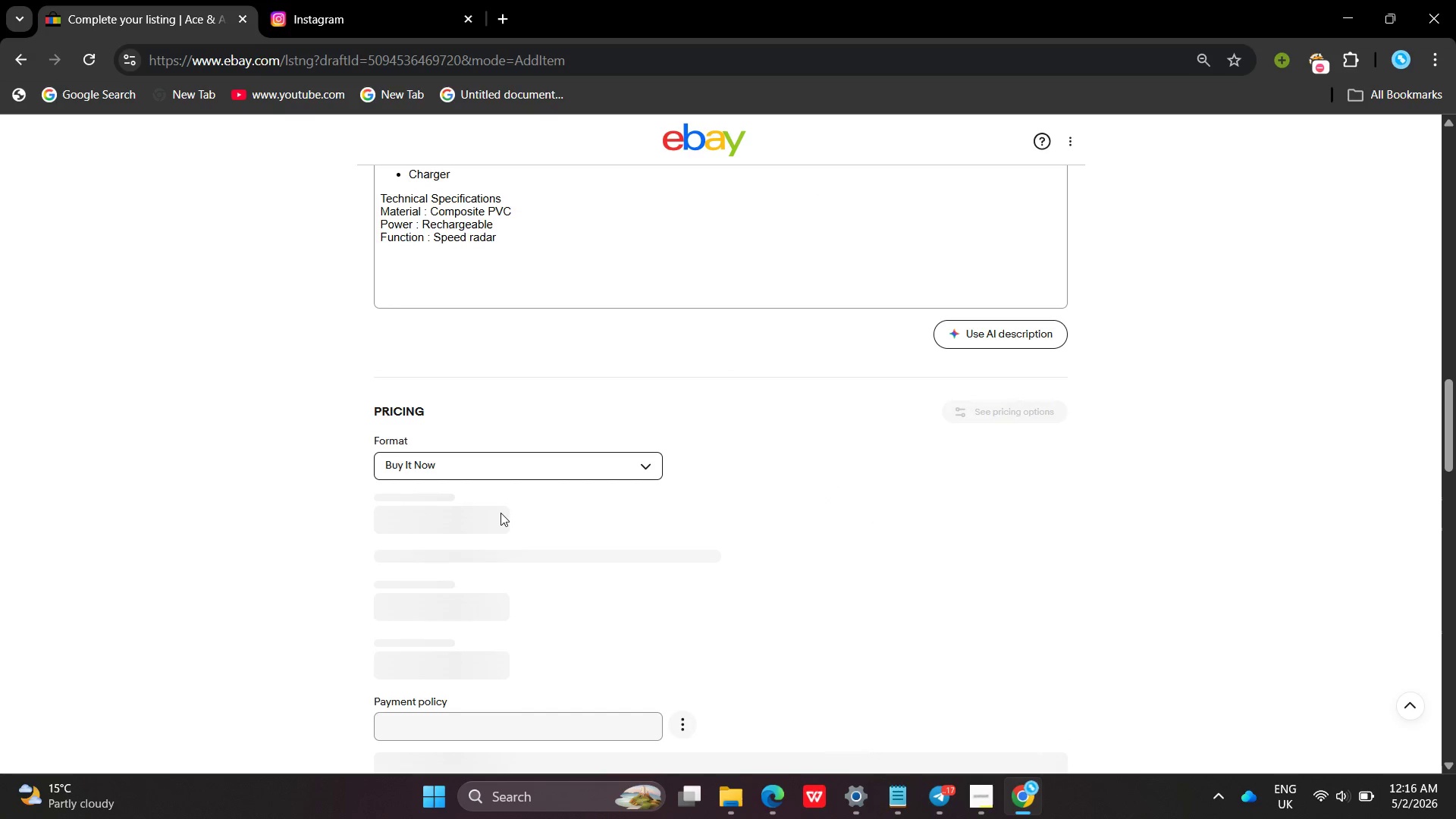 
left_click_drag(start_coordinate=[434, 529], to_coordinate=[337, 504])
 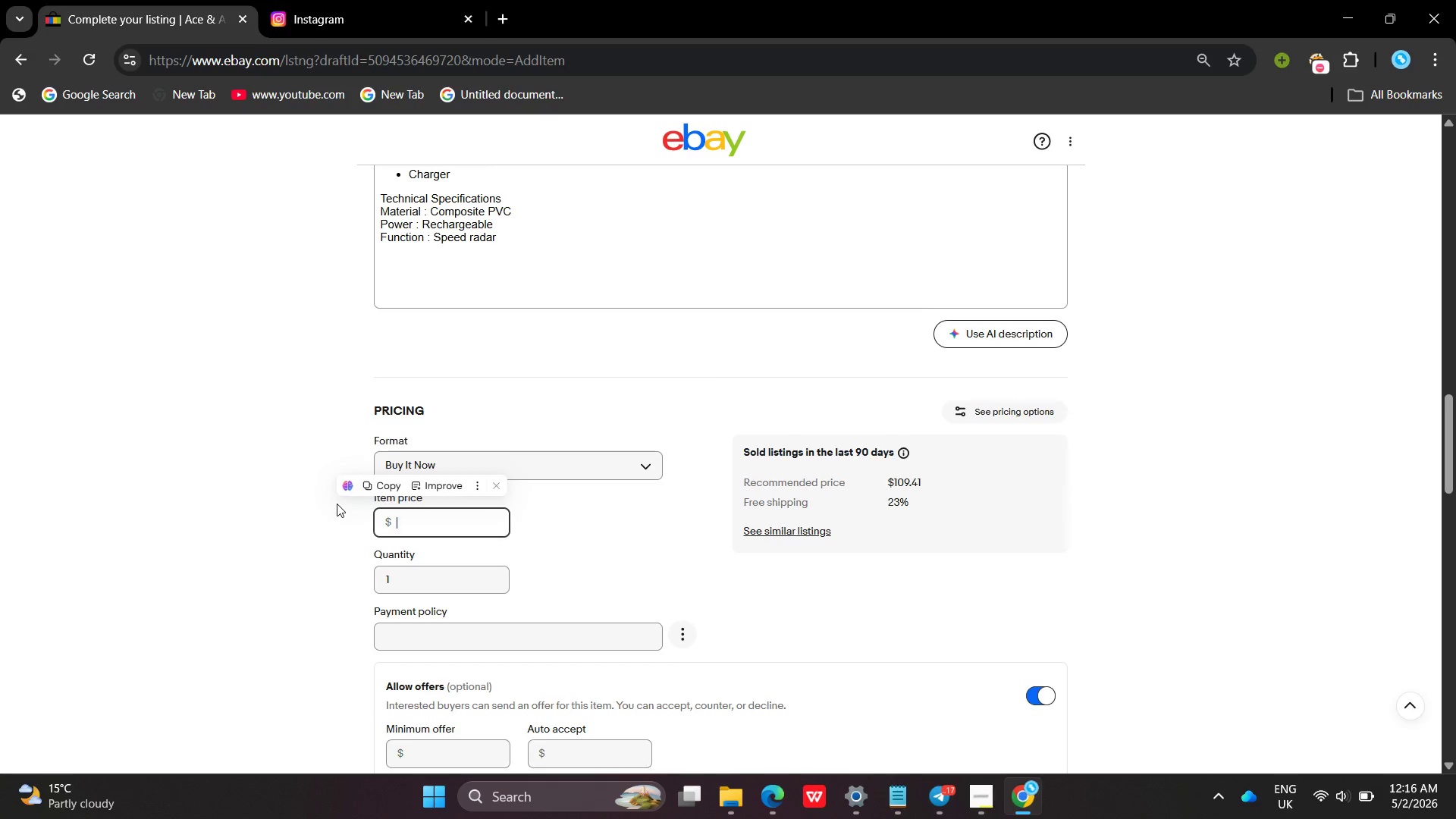 
key(Backspace)
type(139.50)
 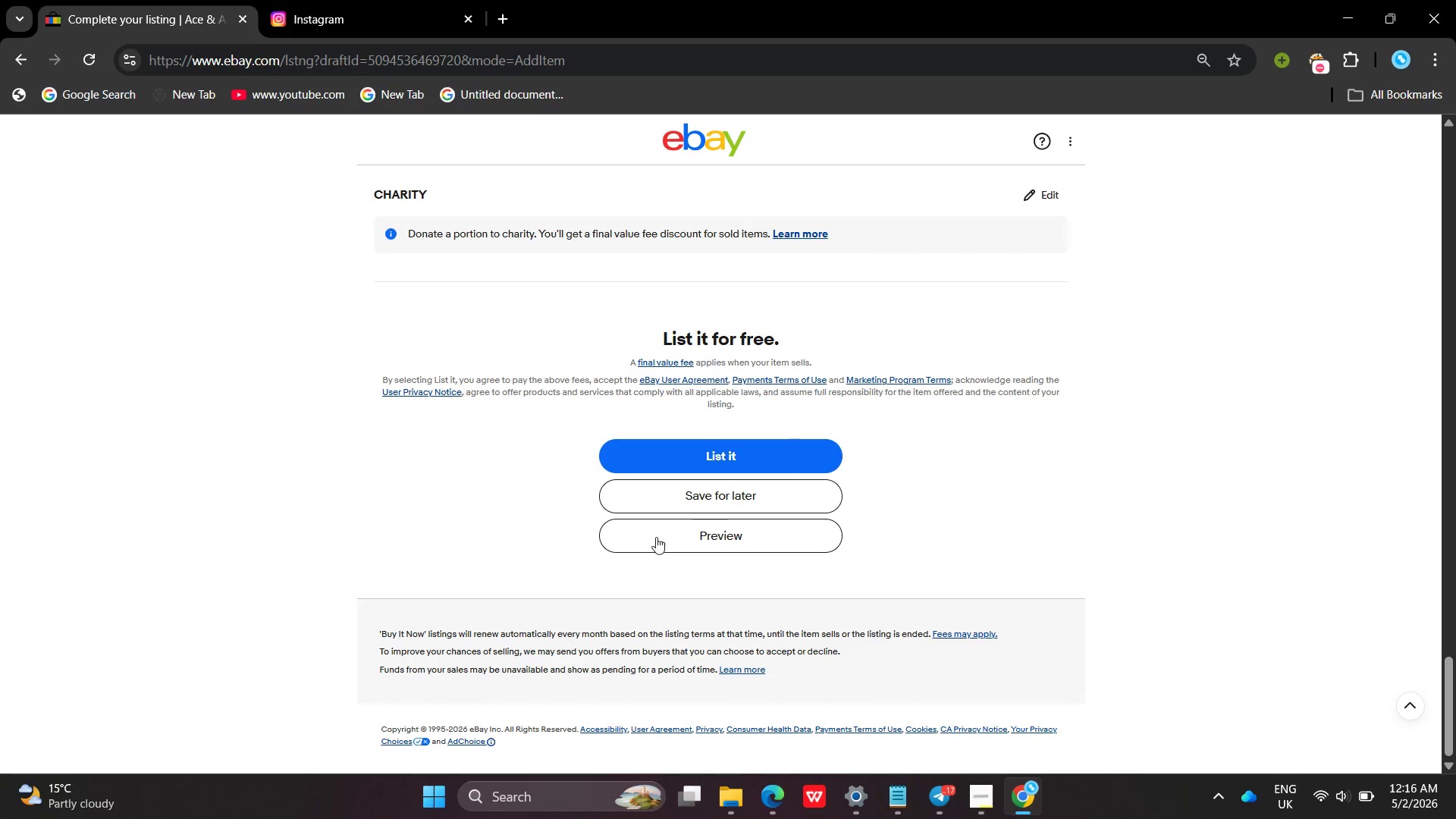 
left_click([644, 514])
 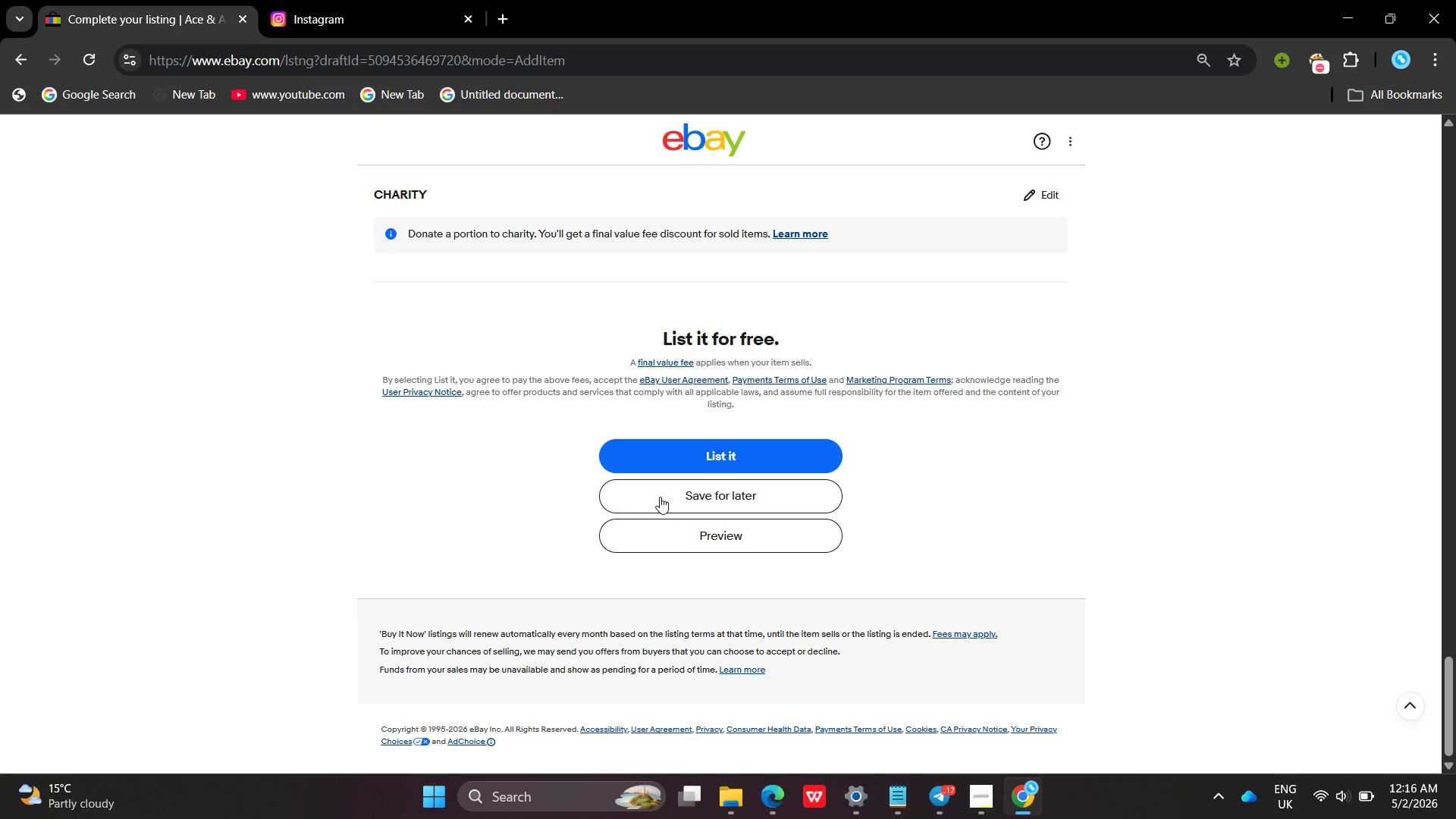 
left_click([660, 497])
 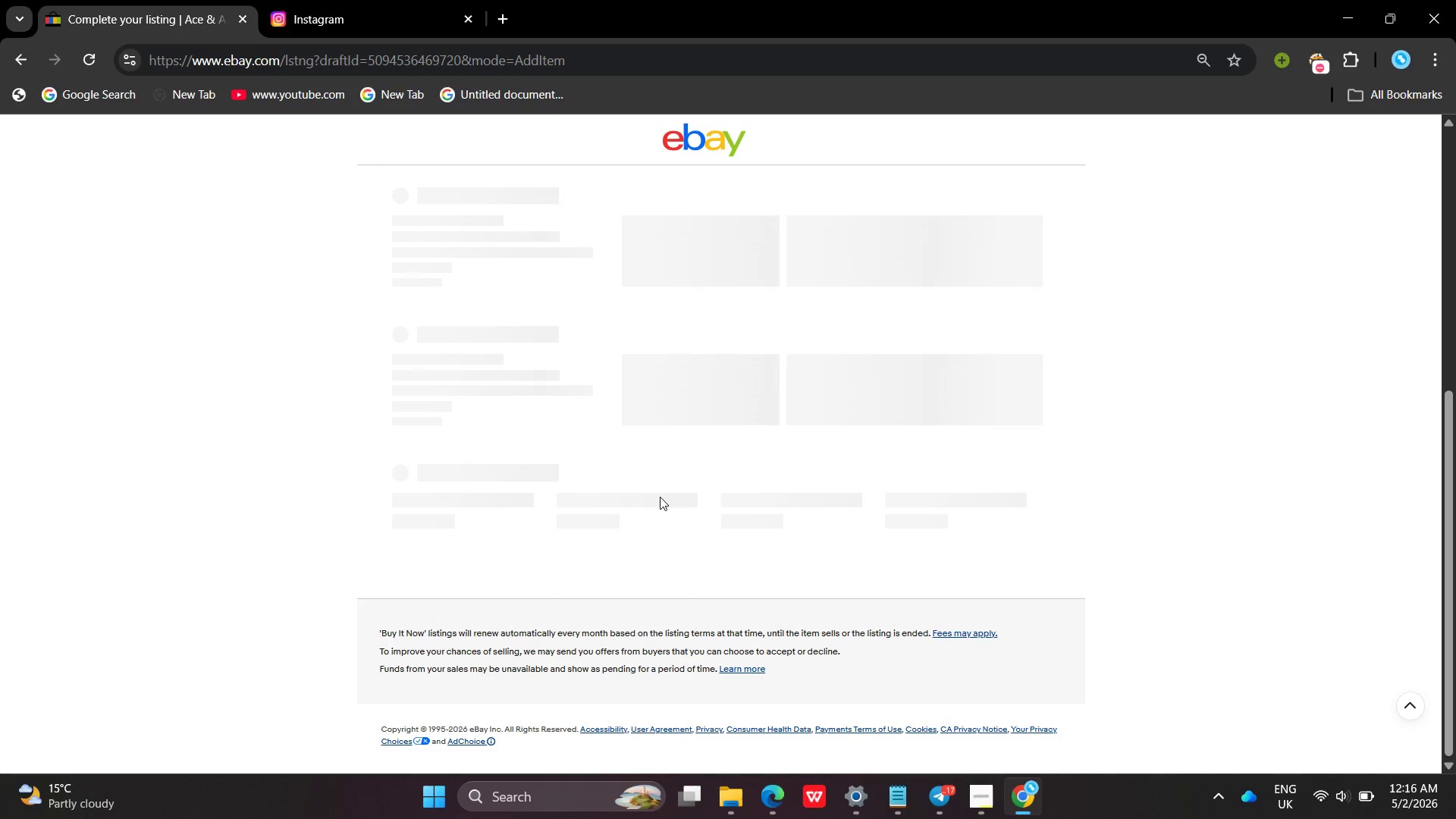 
key(VolumeUp)
 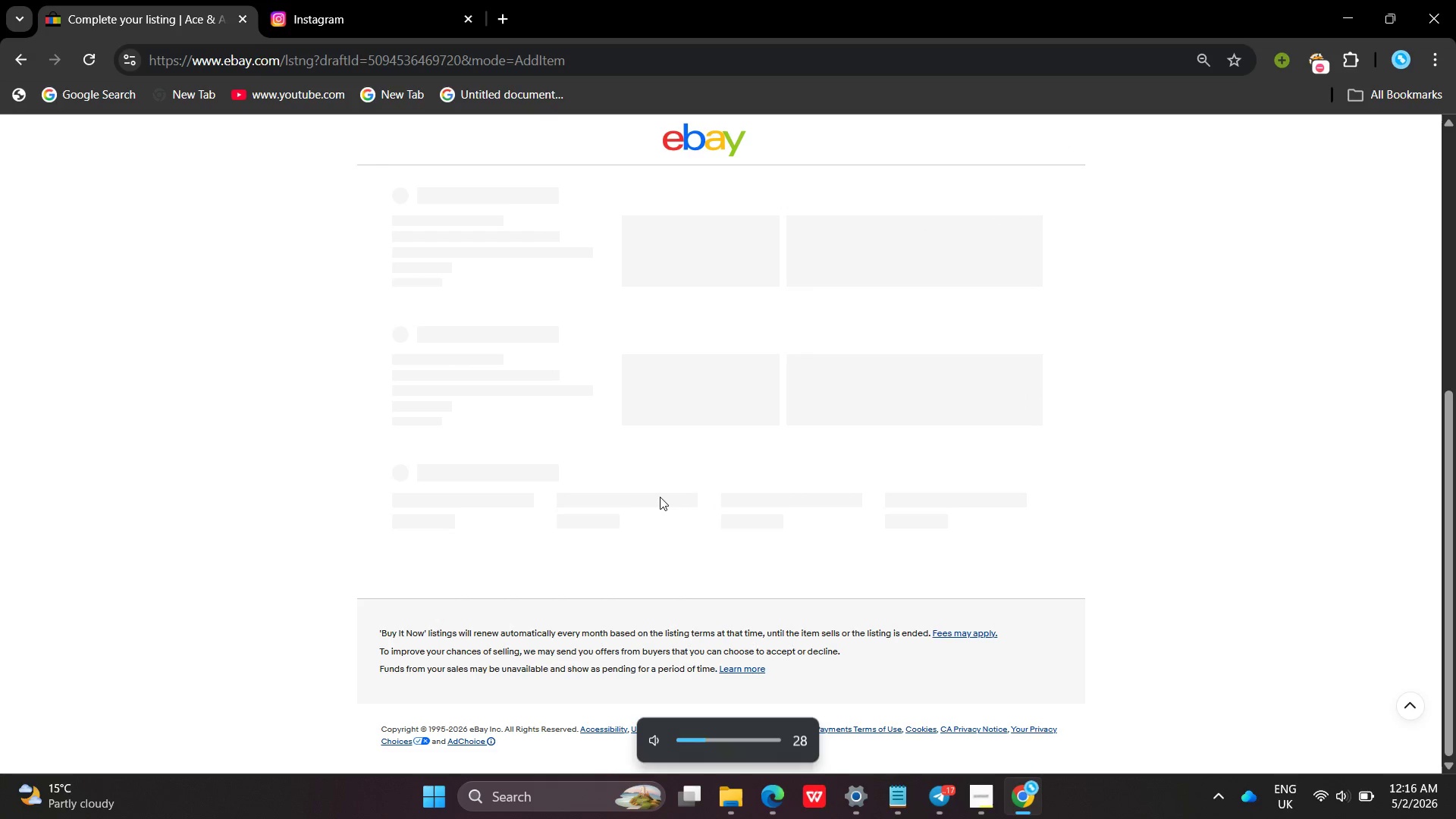 
key(VolumeUp)
 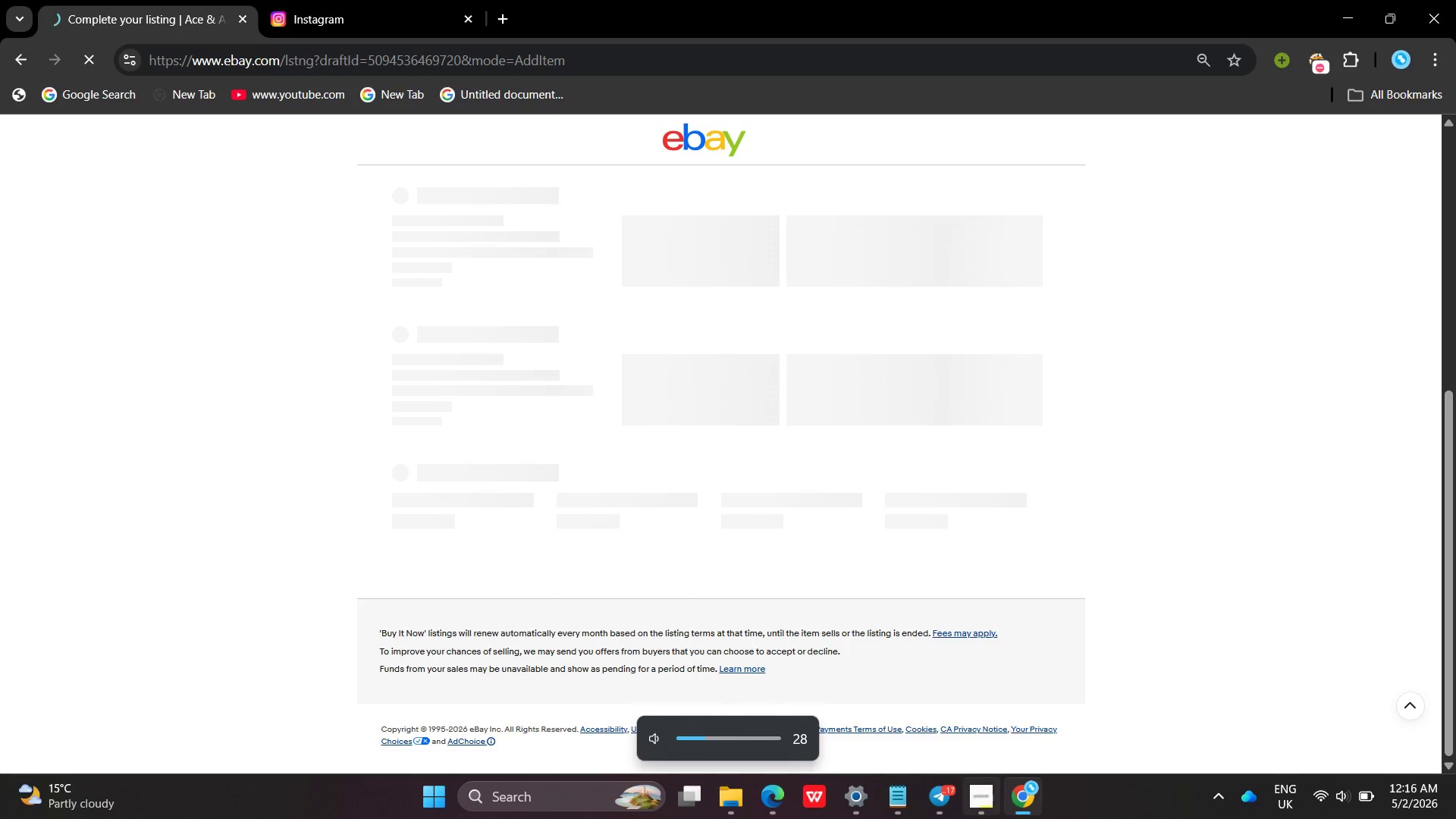 
left_click([984, 818])